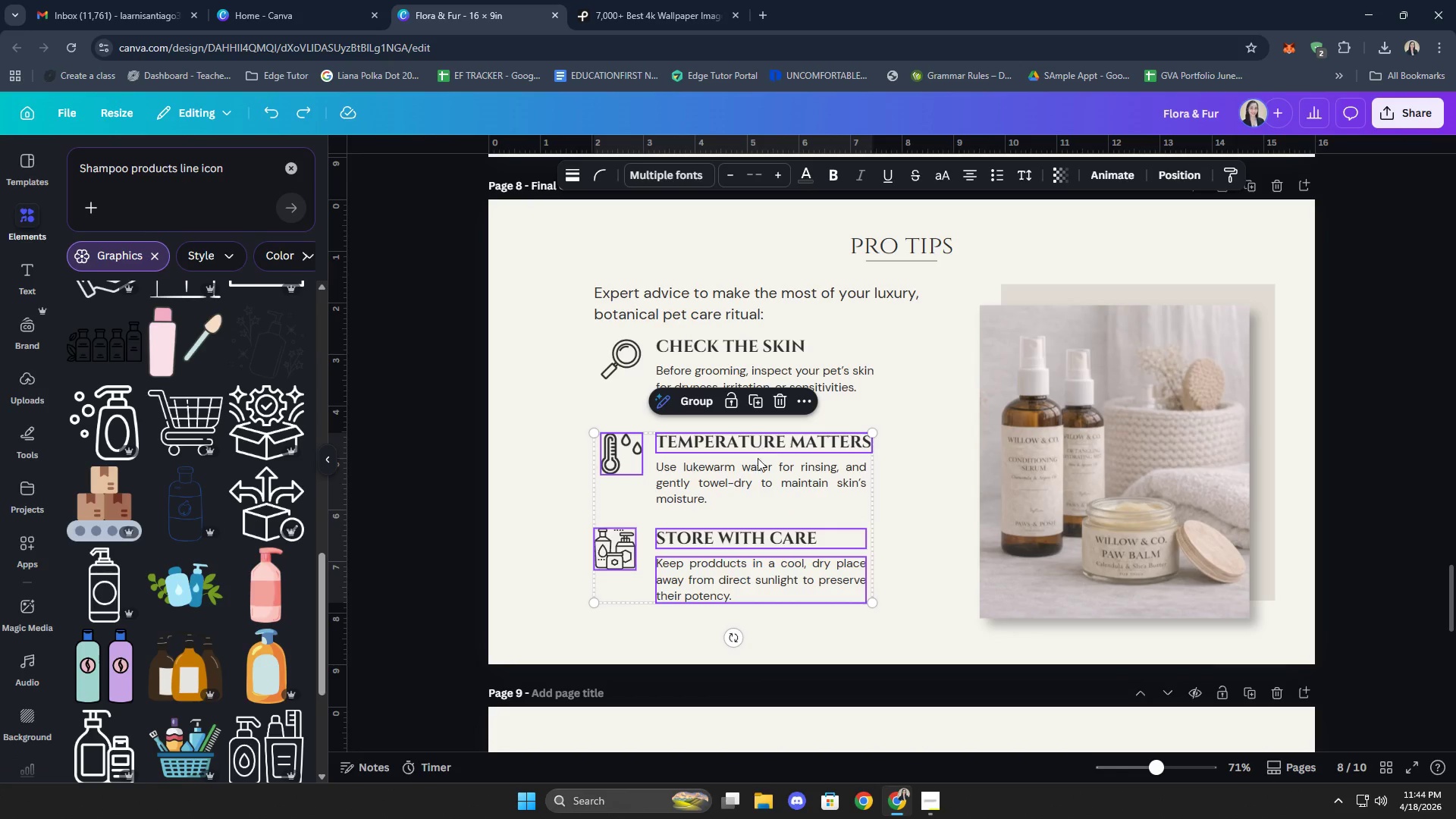 
triple_click([761, 479])
 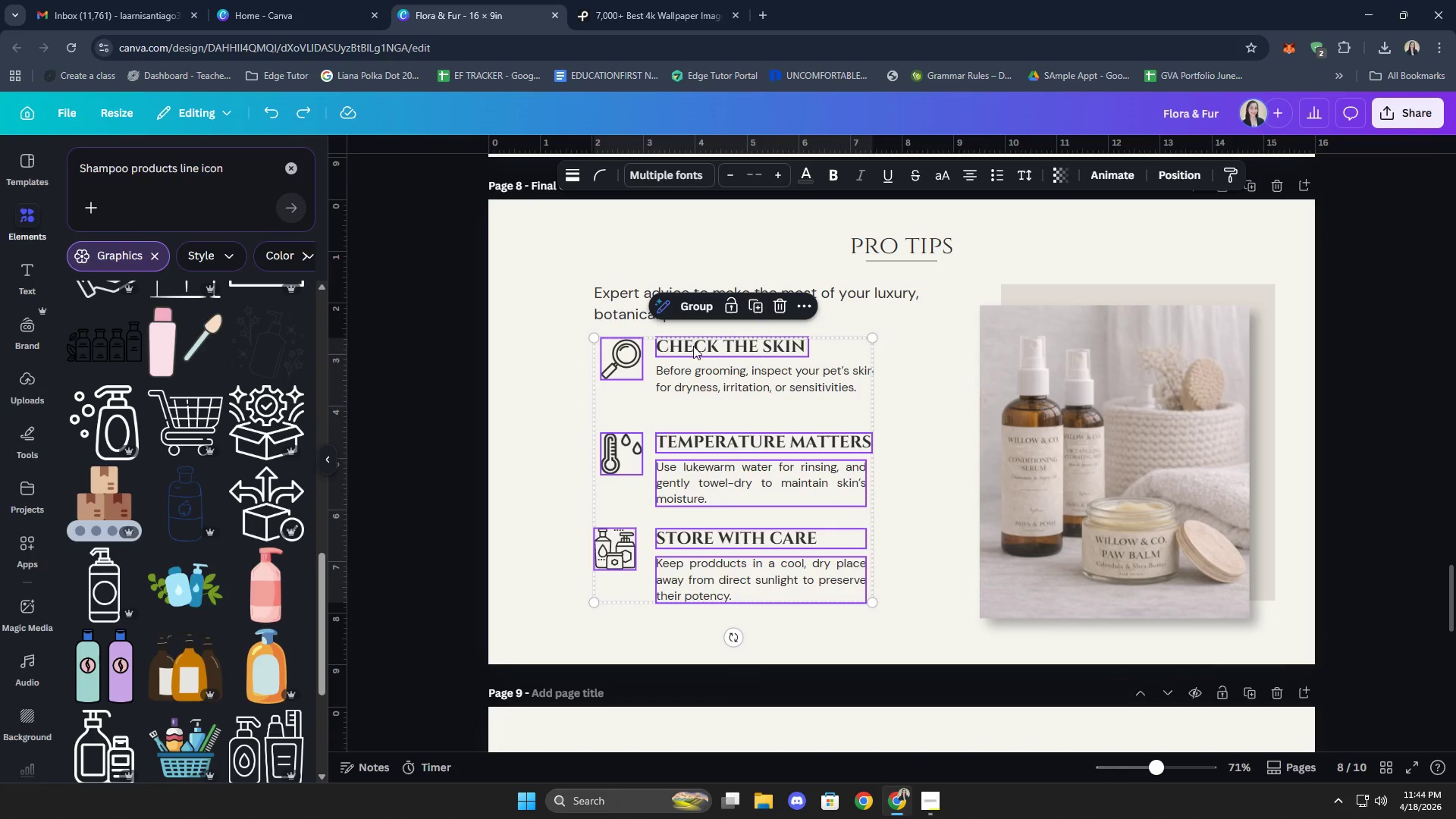 
triple_click([715, 381])
 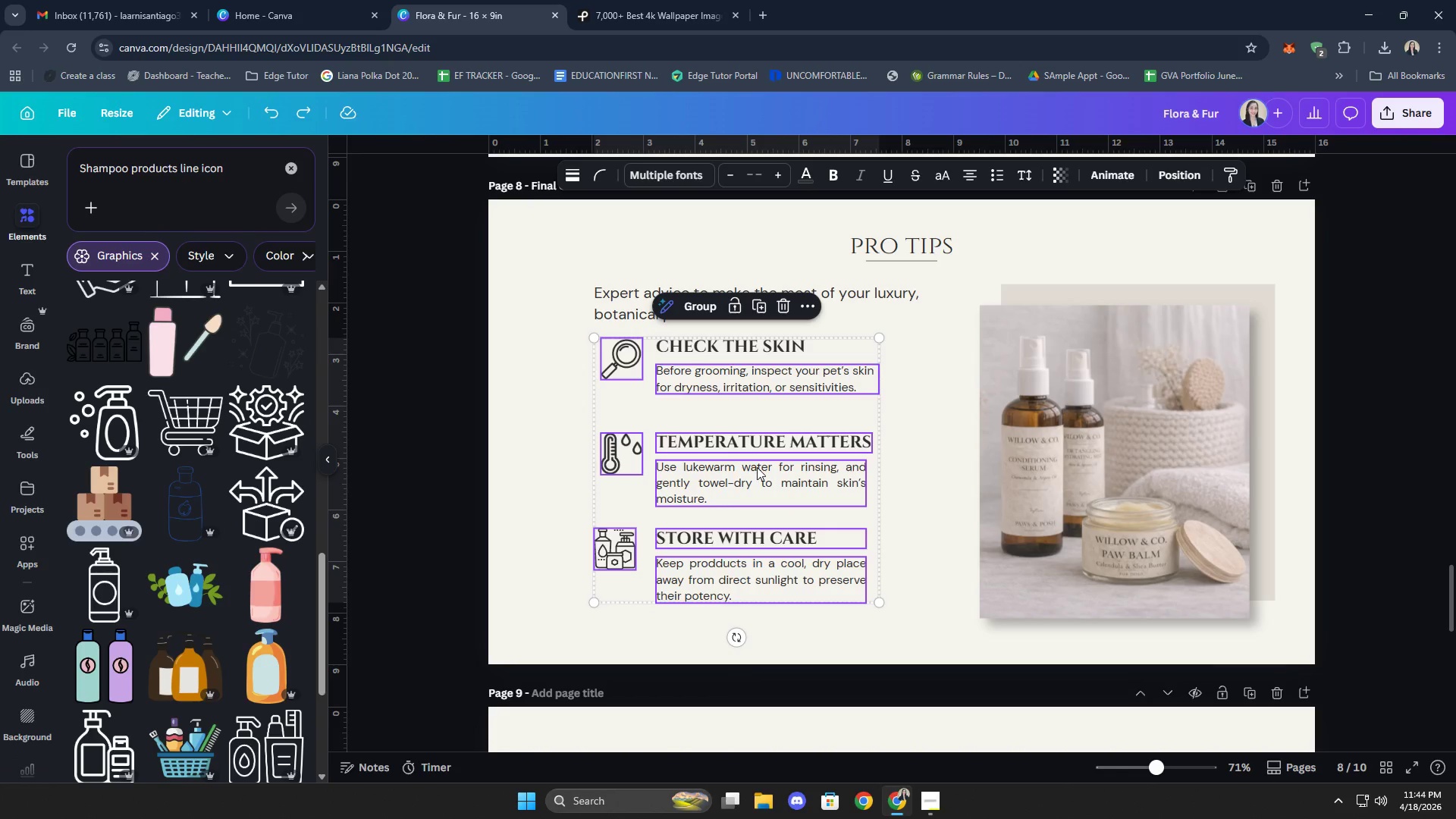 
key(ArrowRight)
 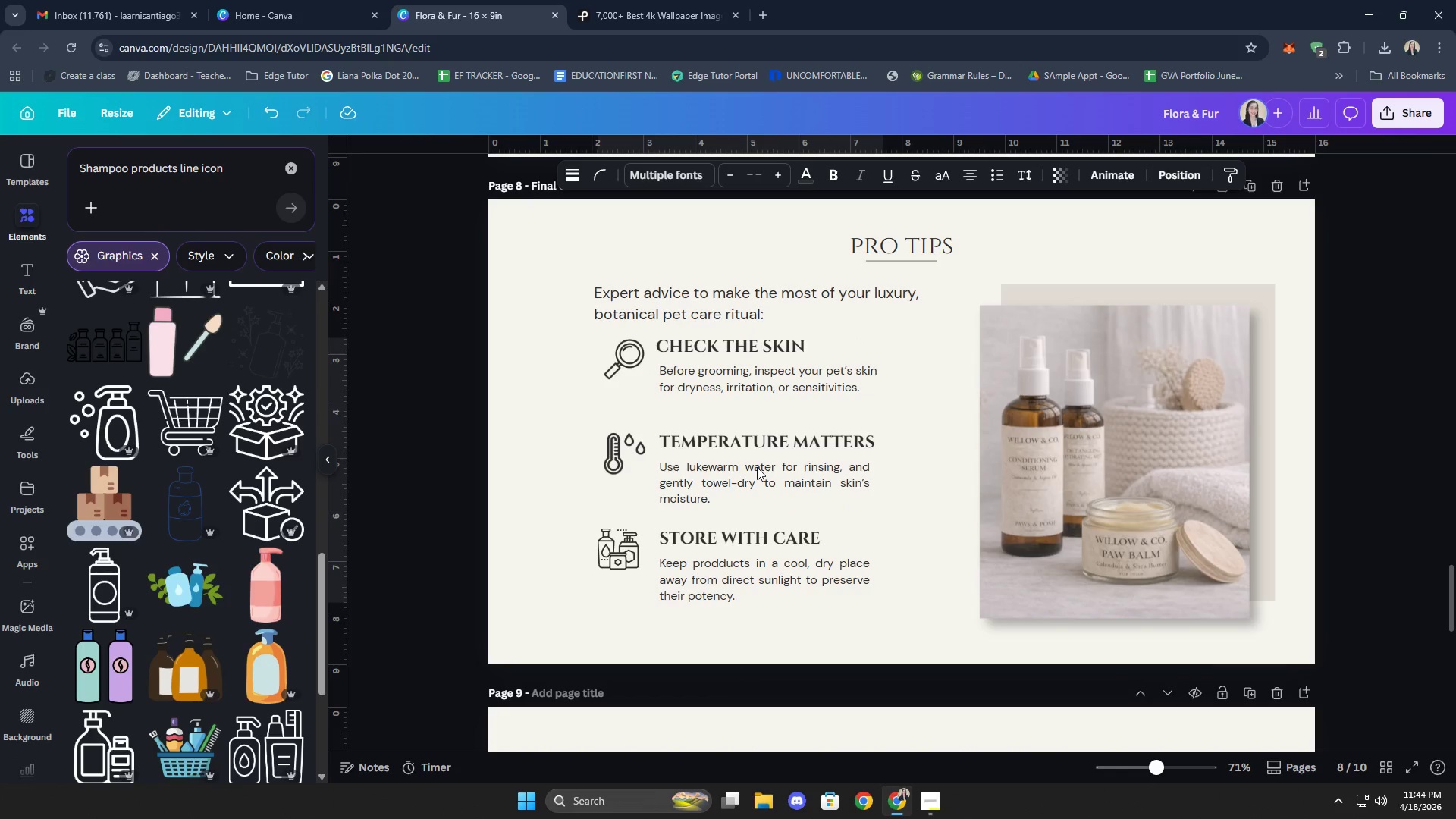 
key(ArrowRight)
 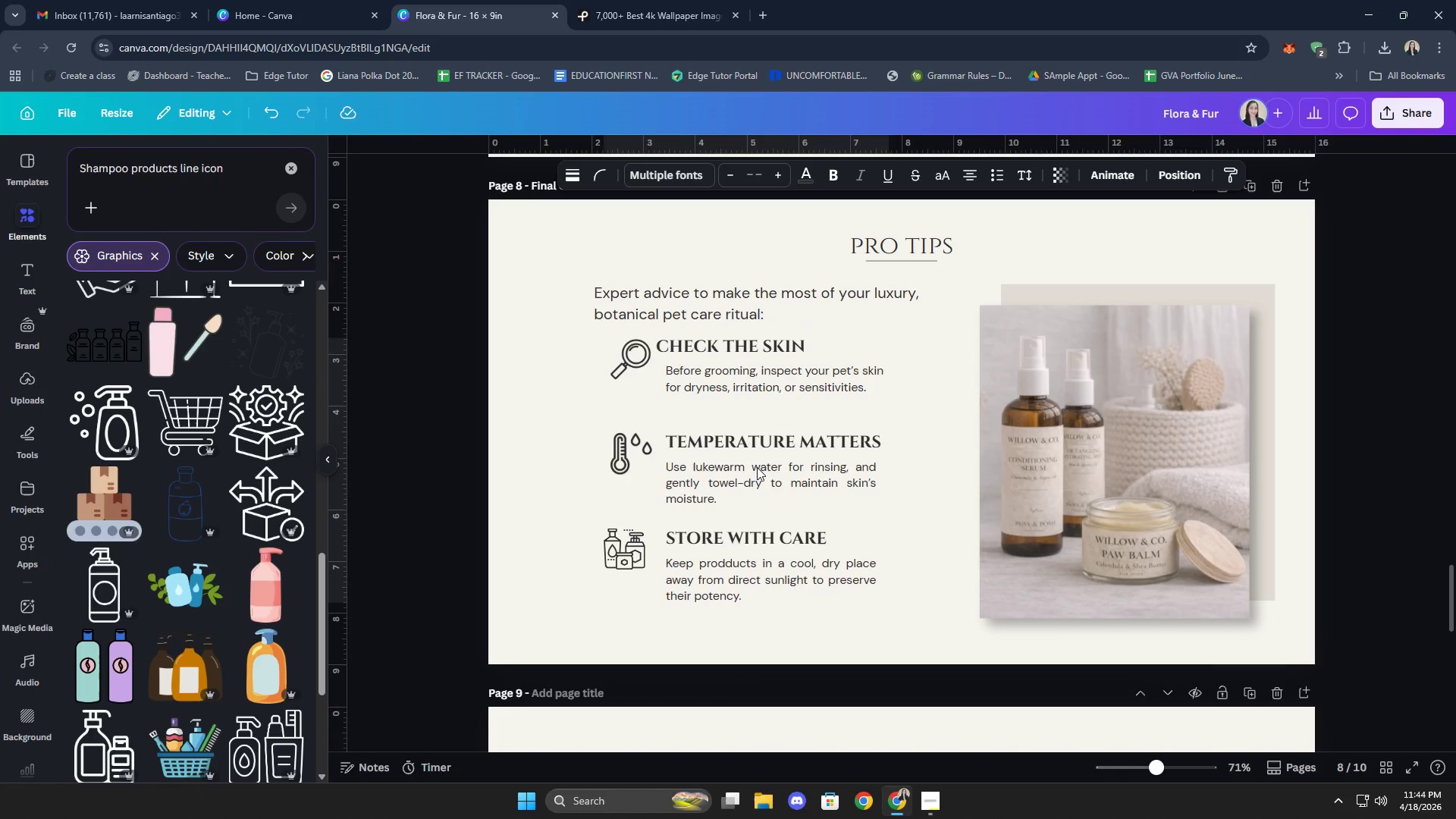 
key(ArrowRight)
 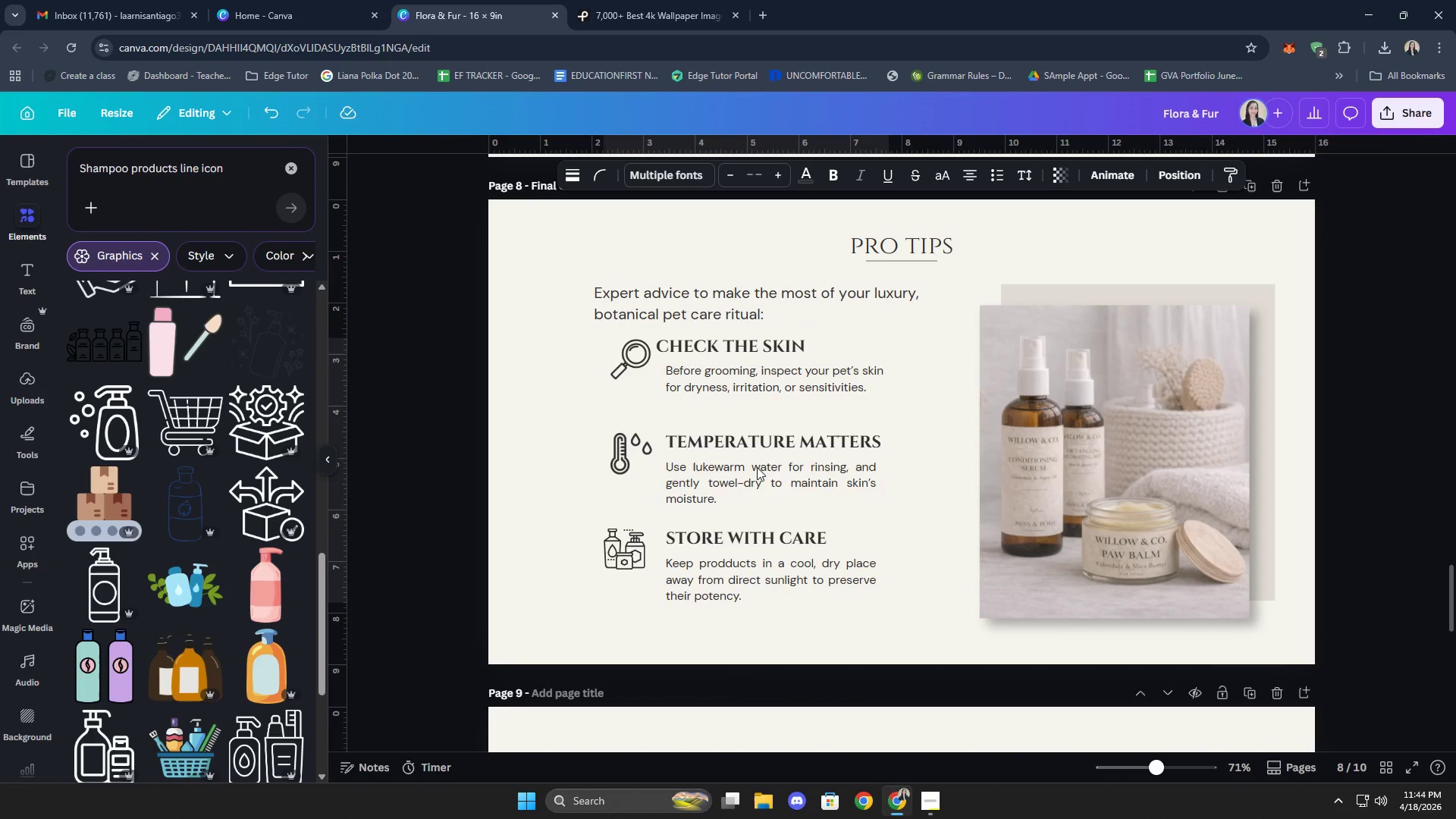 
key(ArrowRight)
 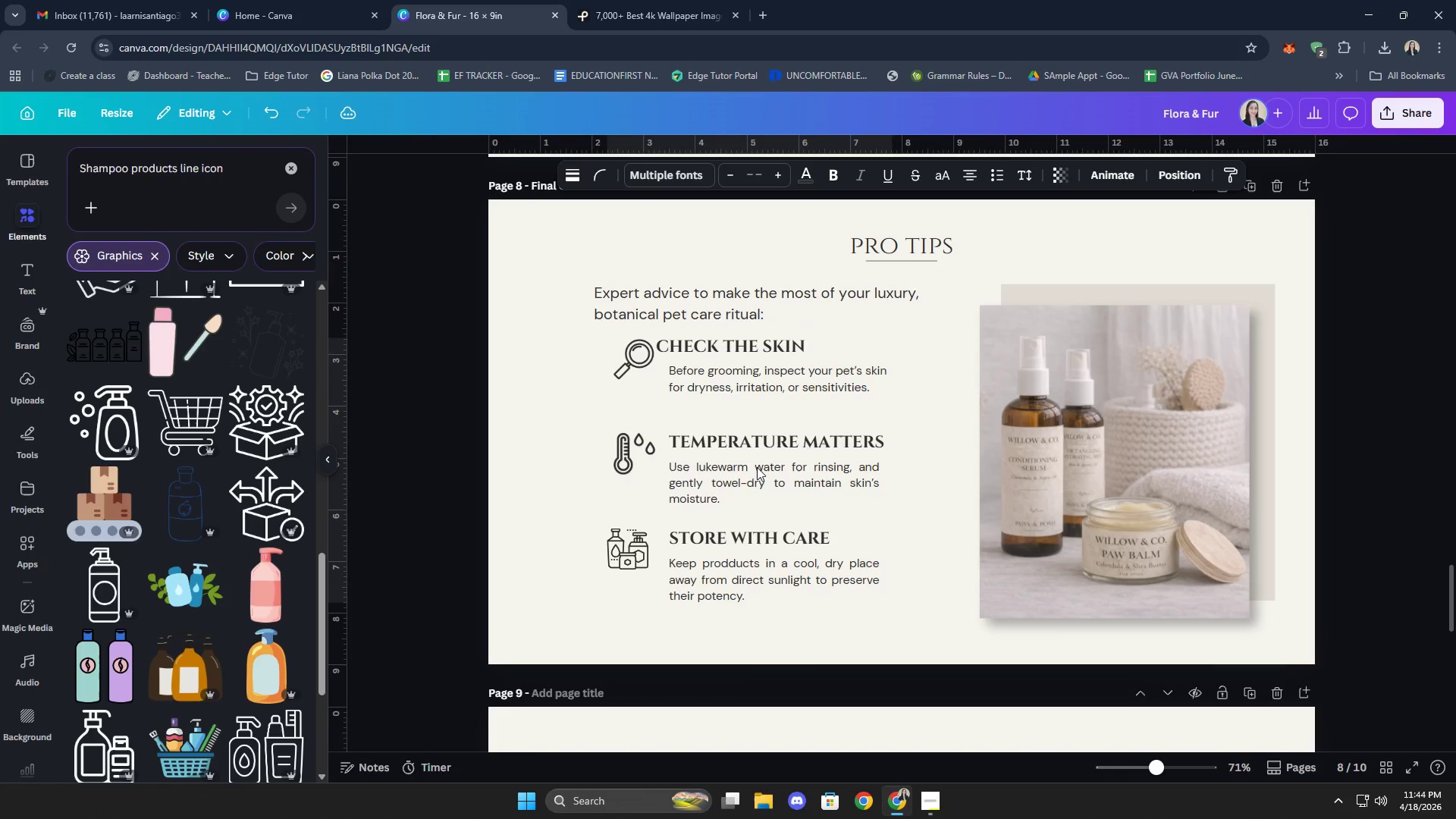 
key(Control+Z)
 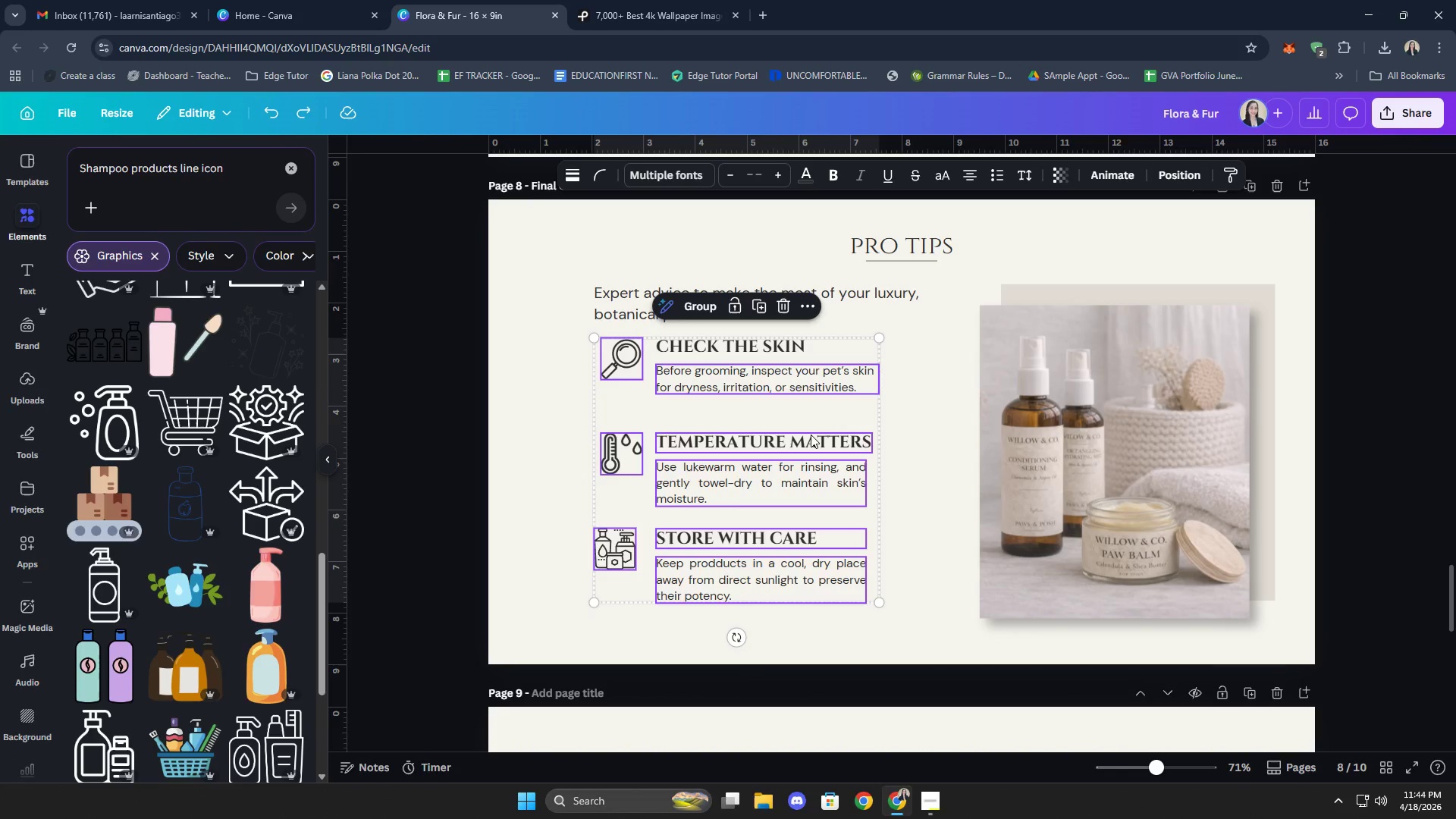 
key(Control+Z)
 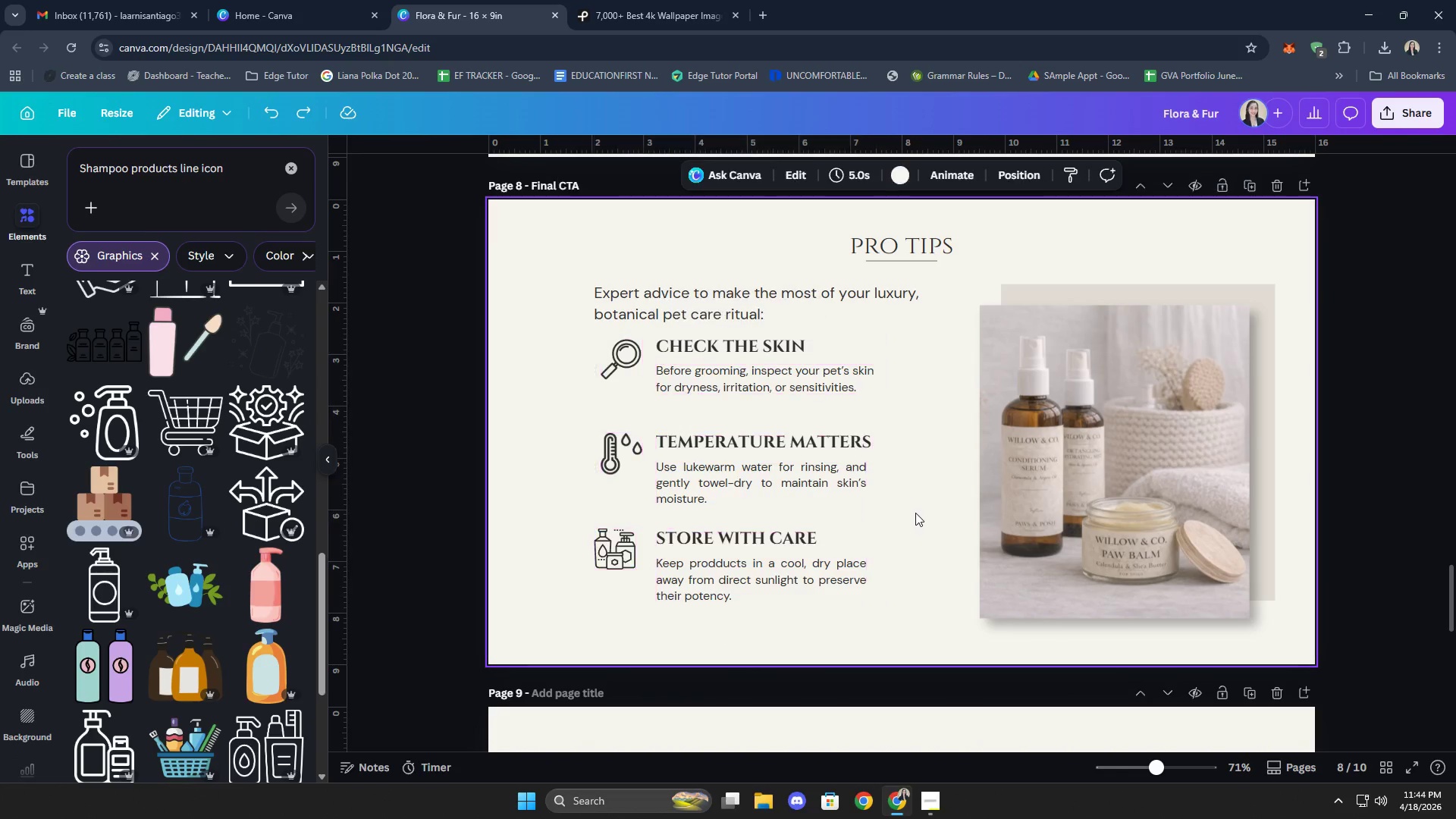 
hold_key(key=ShiftLeft, duration=6.66)
double_click([714, 345])
 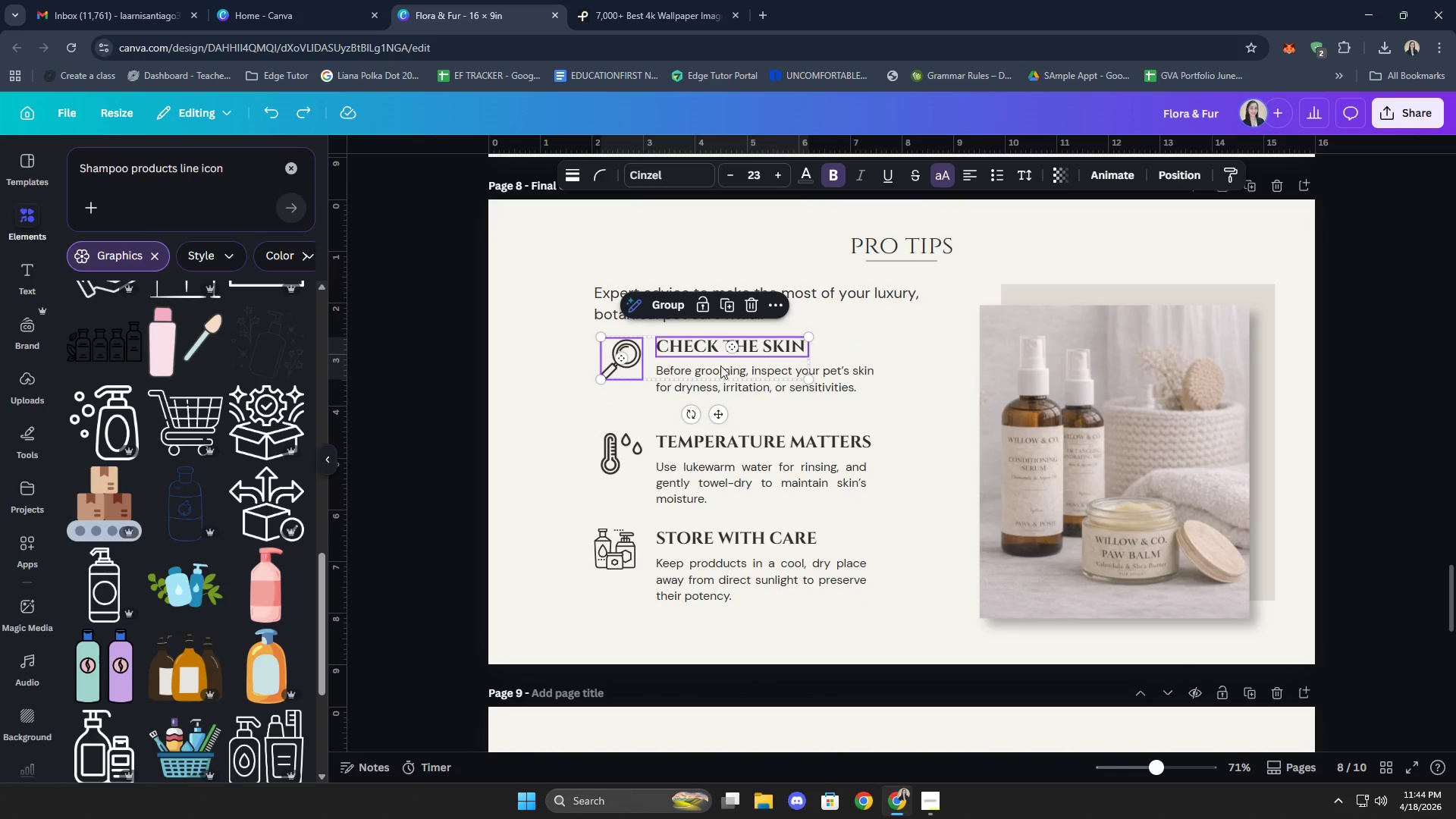 
triple_click([726, 381])
 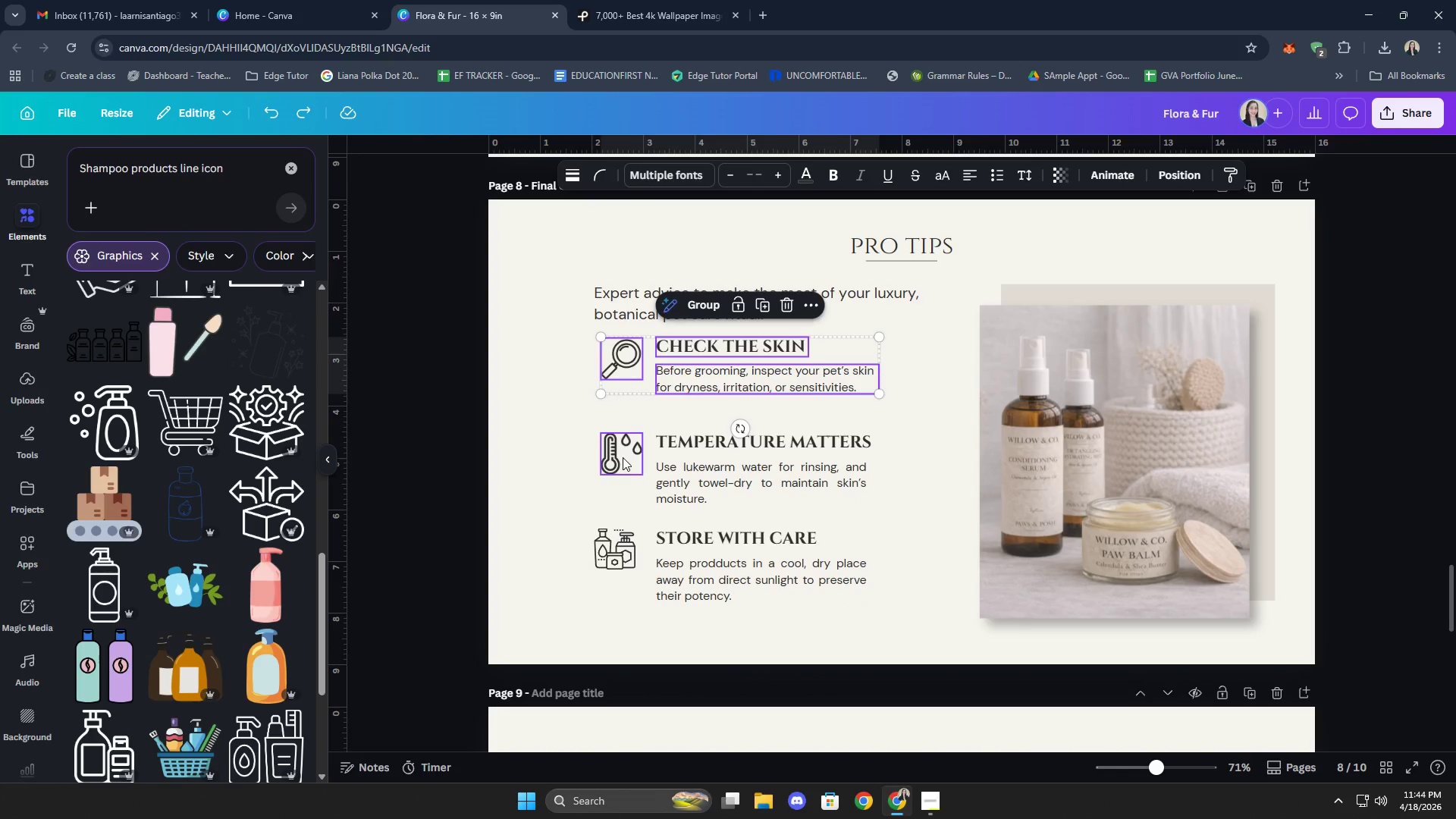 
double_click([700, 457])
 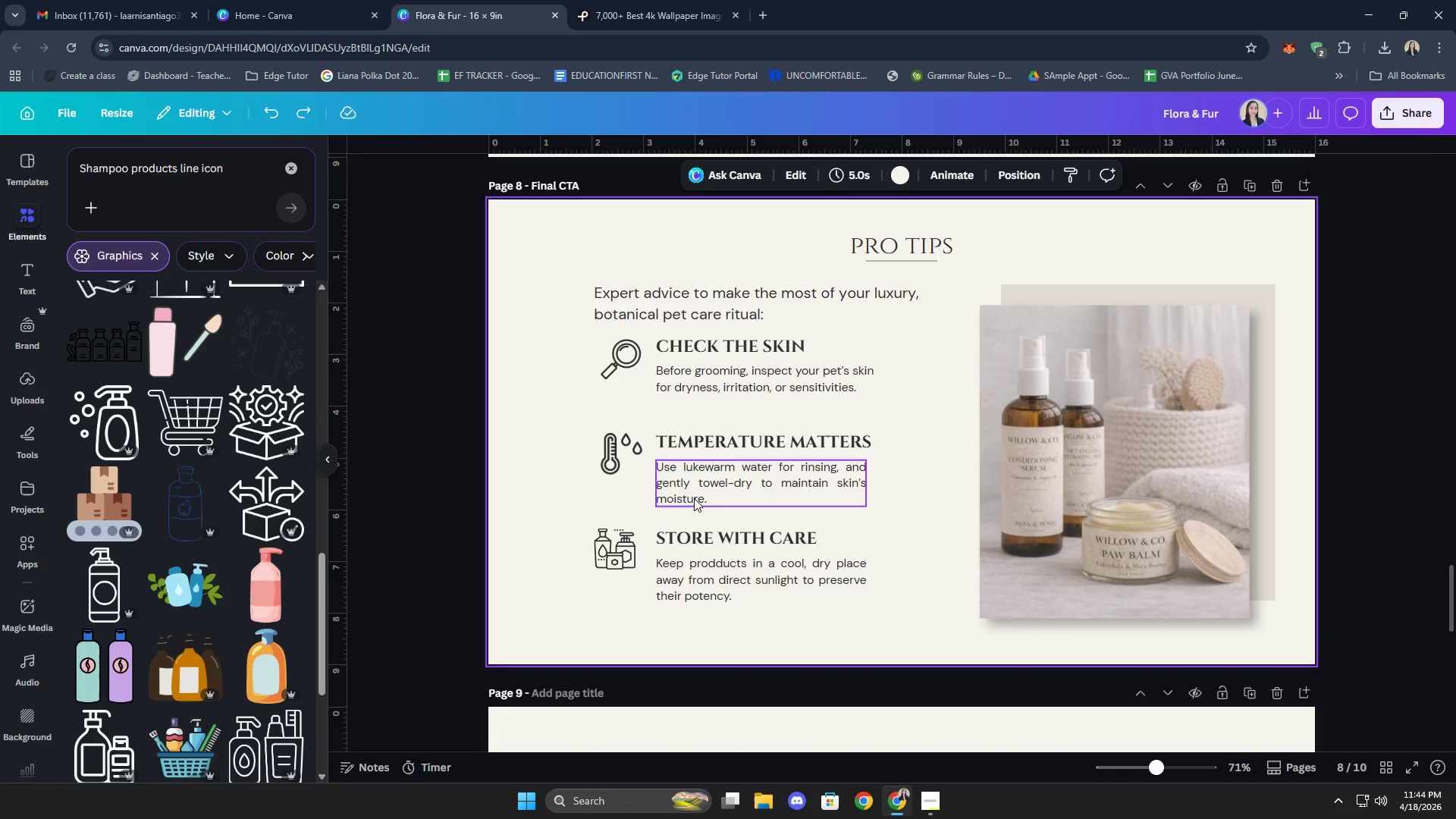 
left_click([712, 457])
 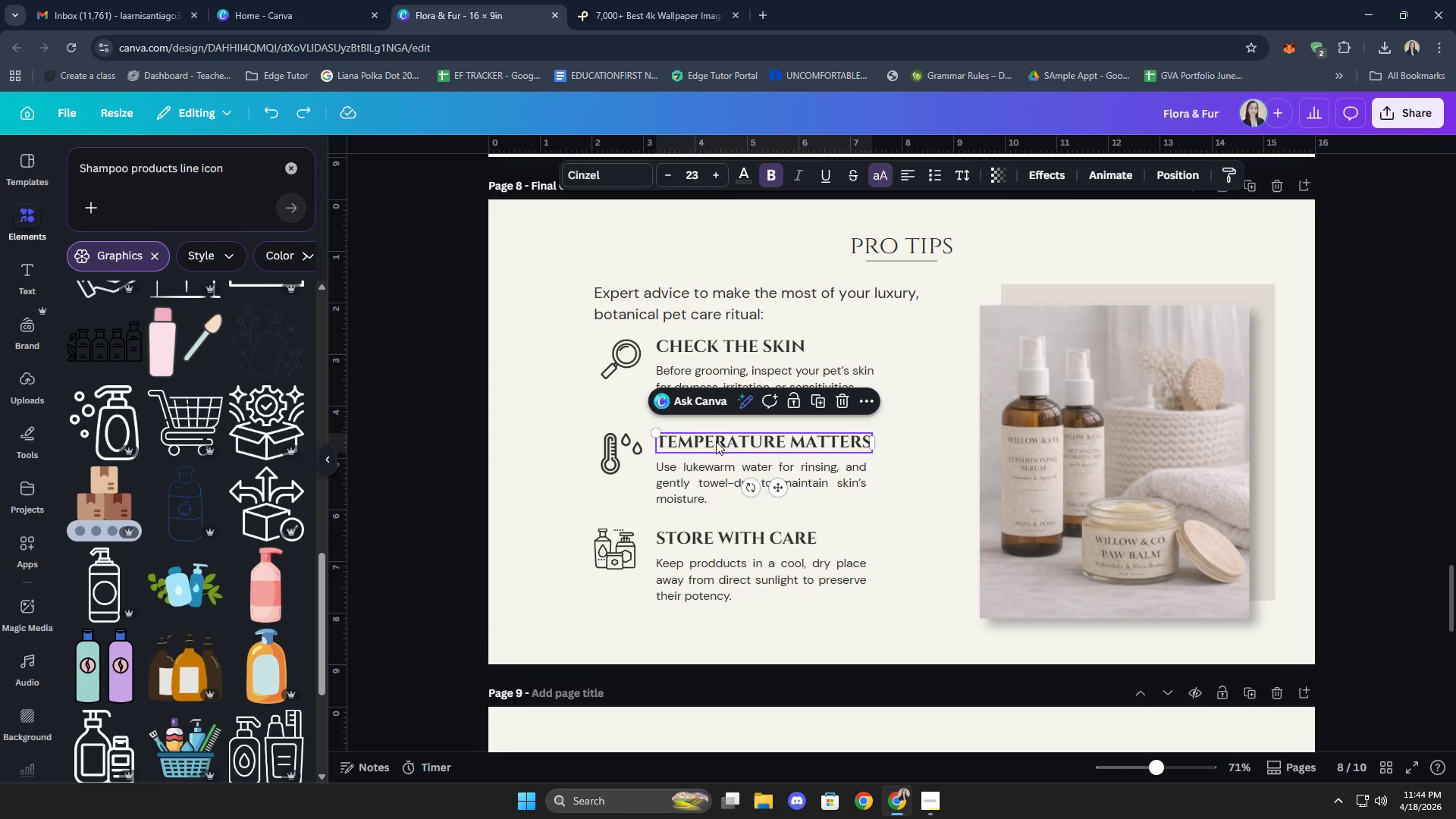 
double_click([721, 473])
 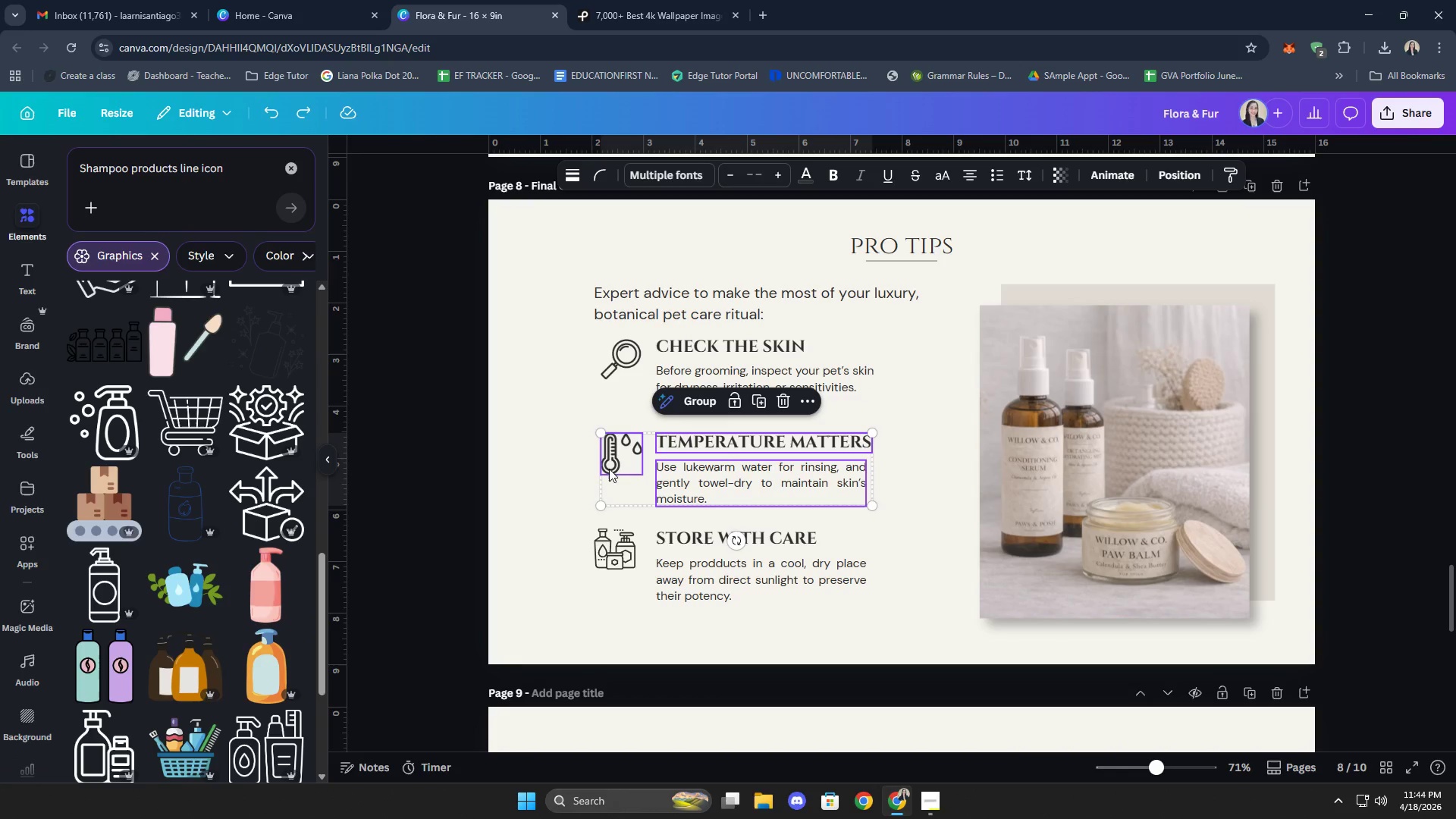 
double_click([610, 560])
 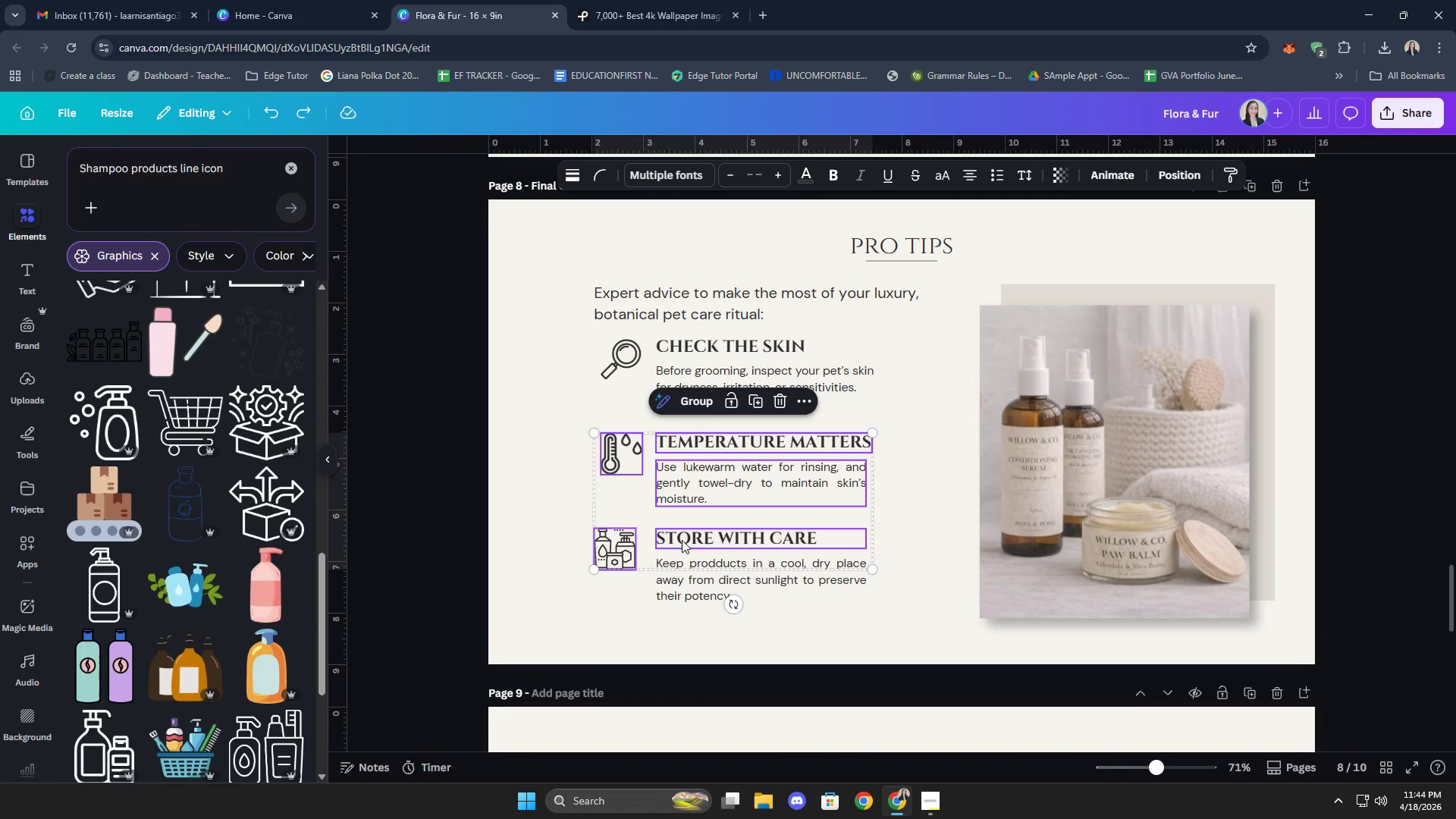 
triple_click([680, 579])
 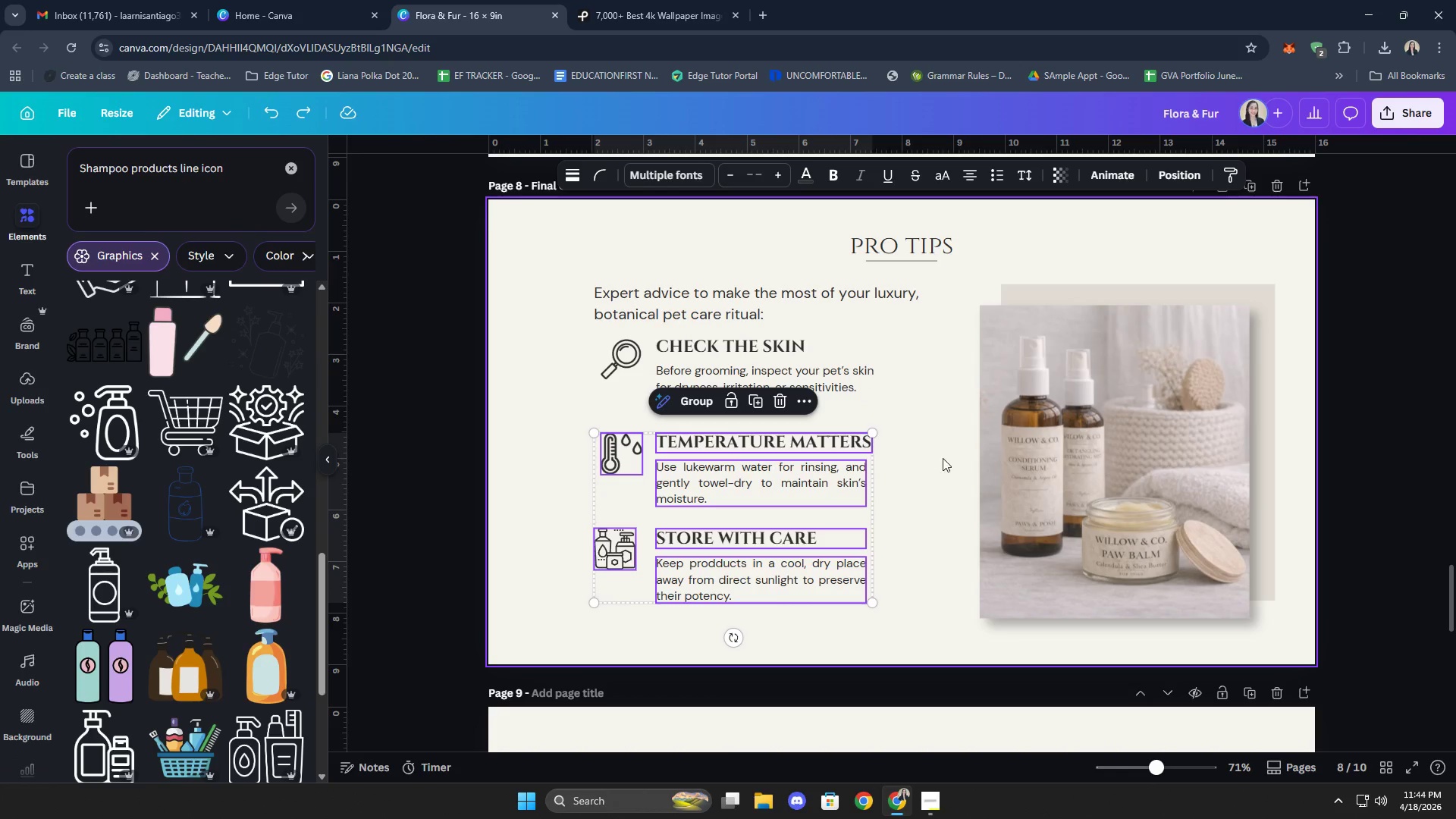 
hold_key(key=ShiftLeft, duration=1.91)
left_click([802, 379])
 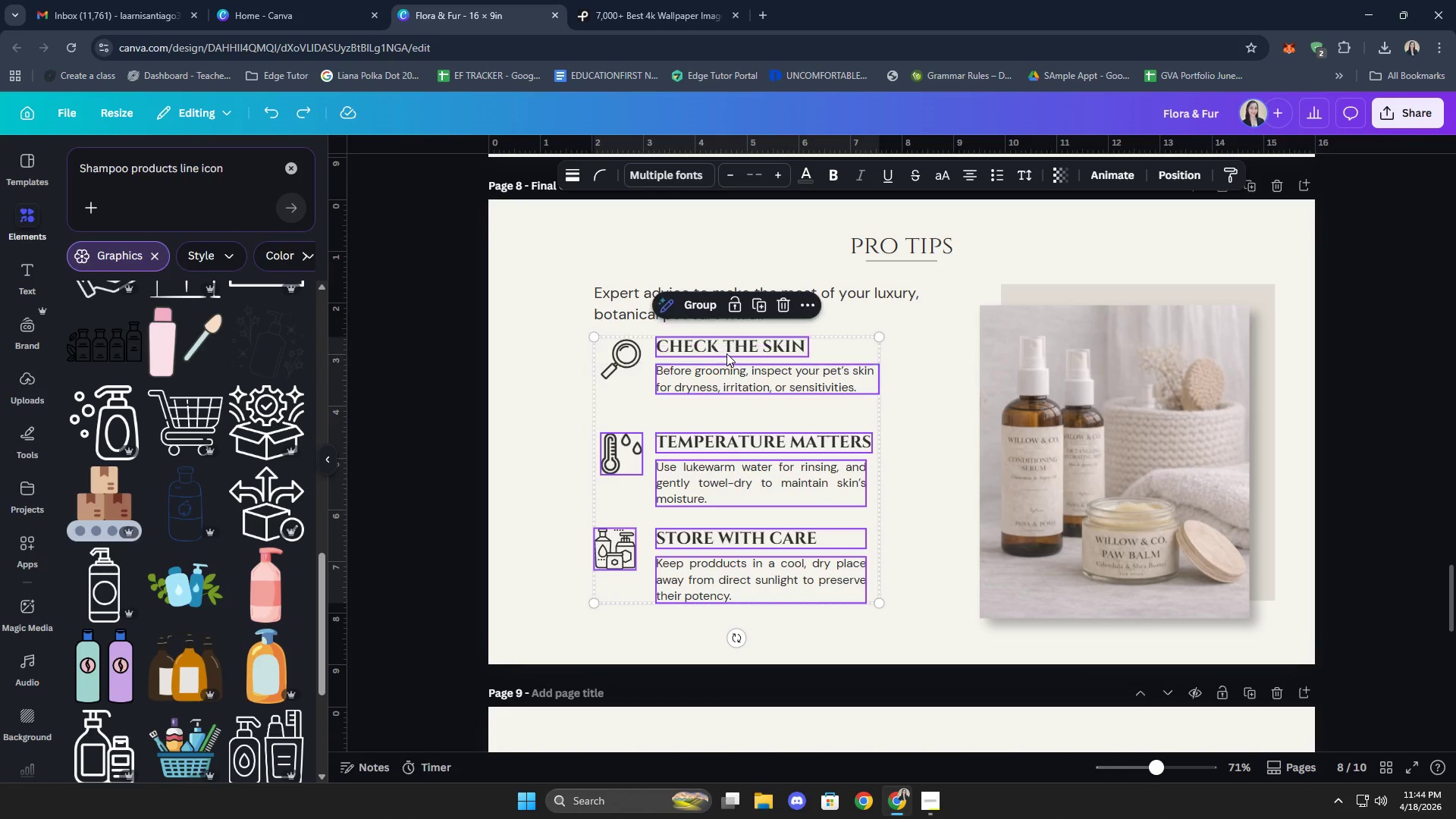 
double_click([626, 361])
 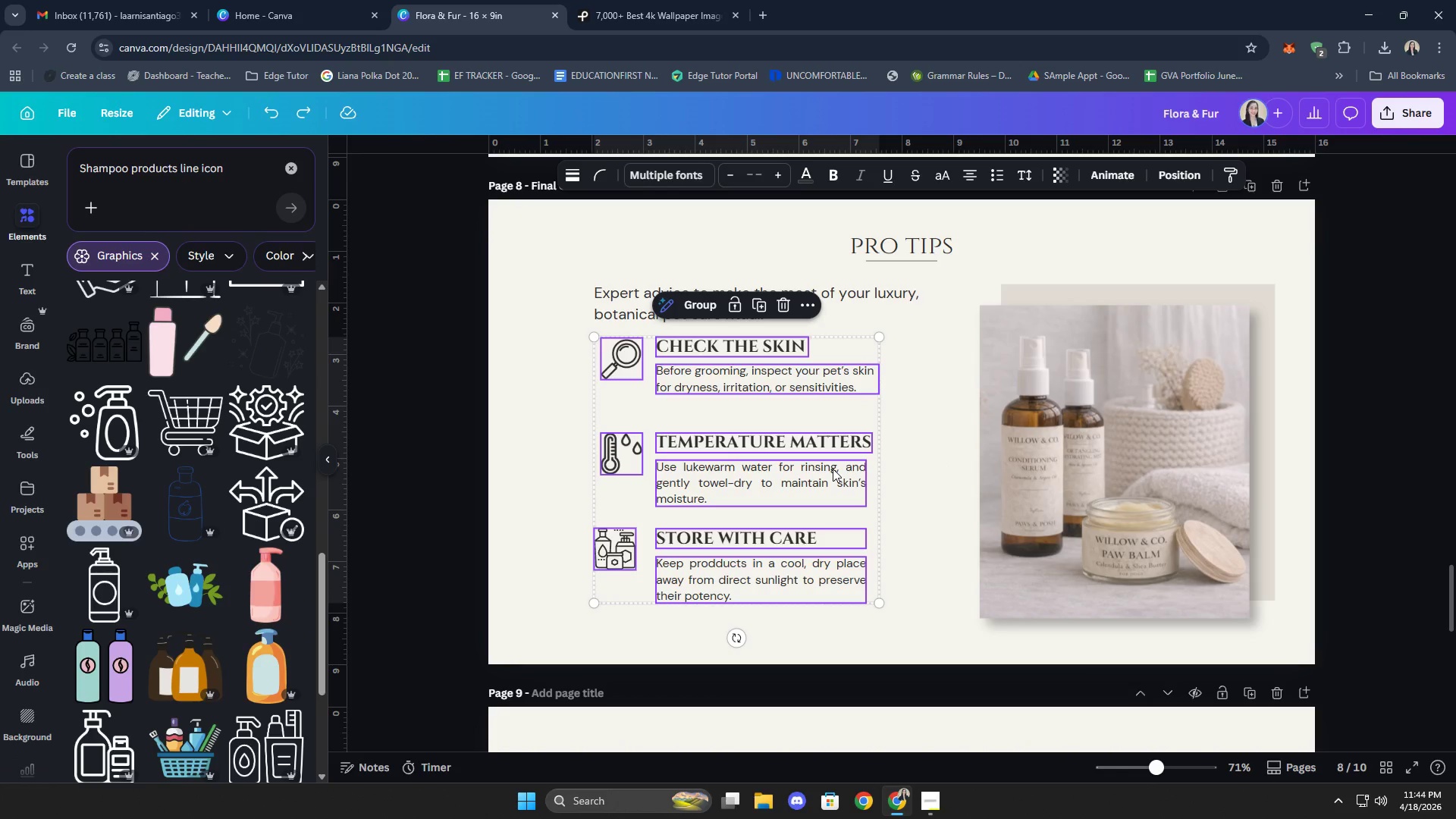 
key(ArrowRight)
 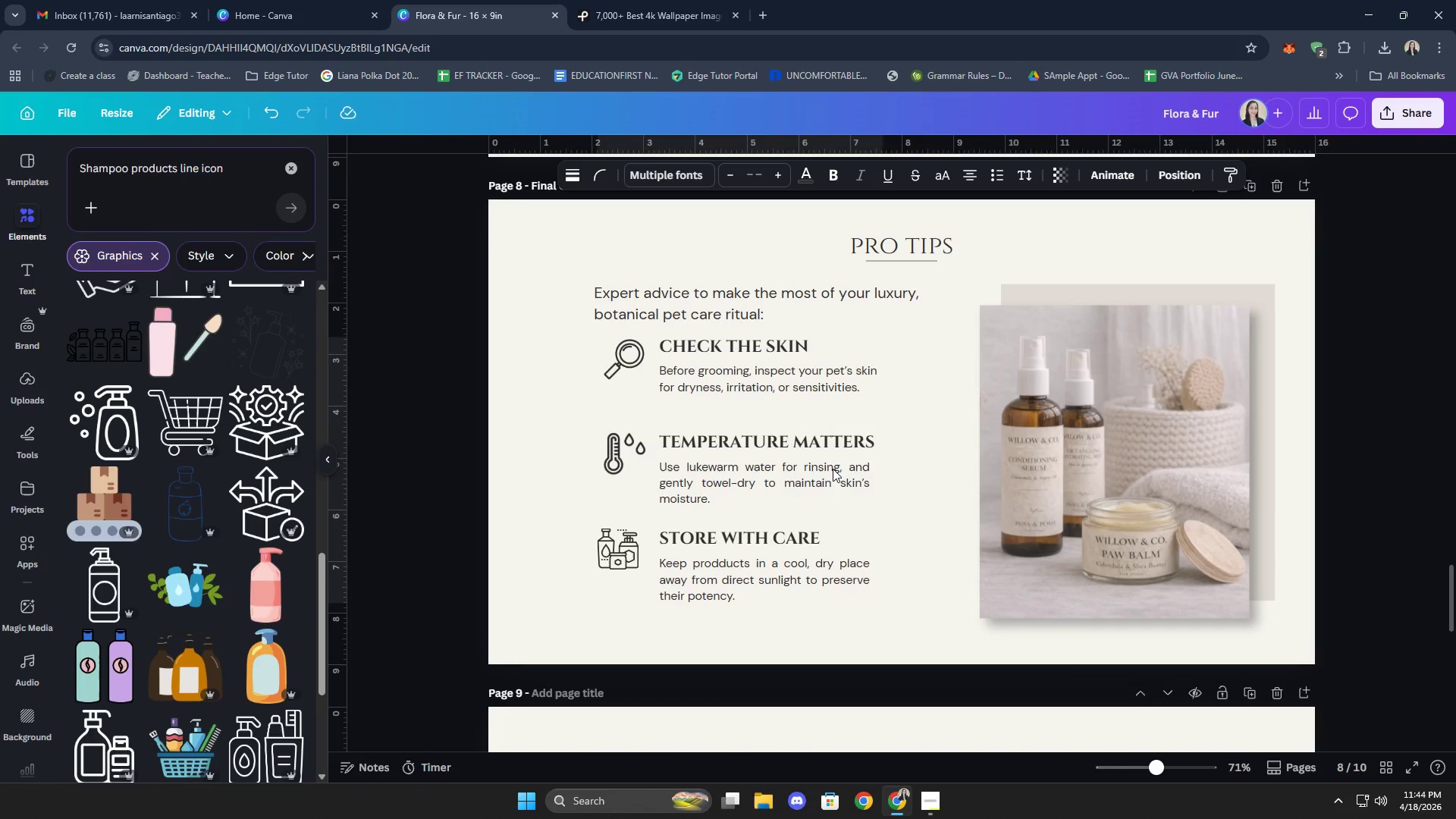 
key(ArrowRight)
 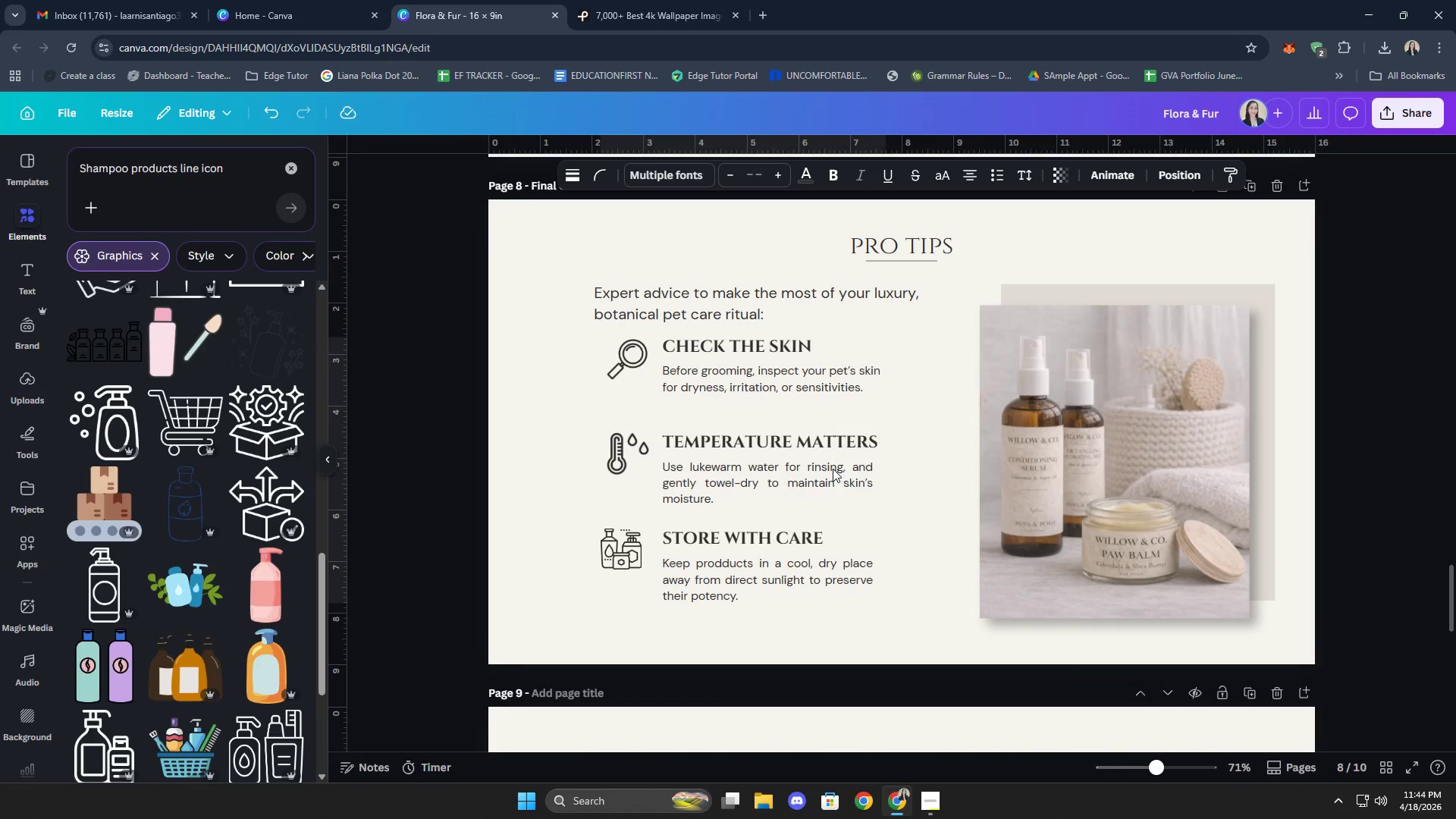 
key(ArrowRight)
 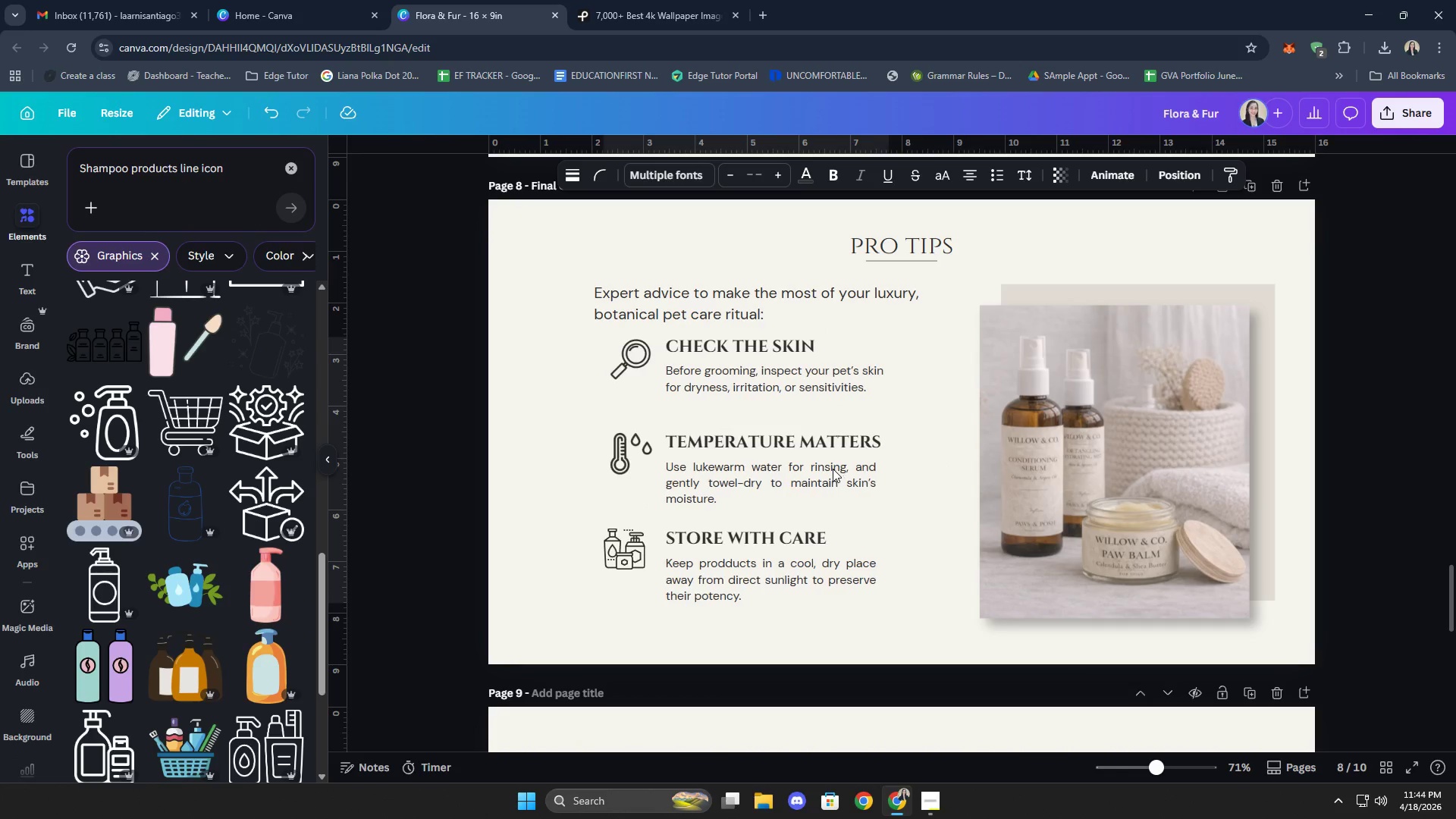 
key(ArrowRight)
 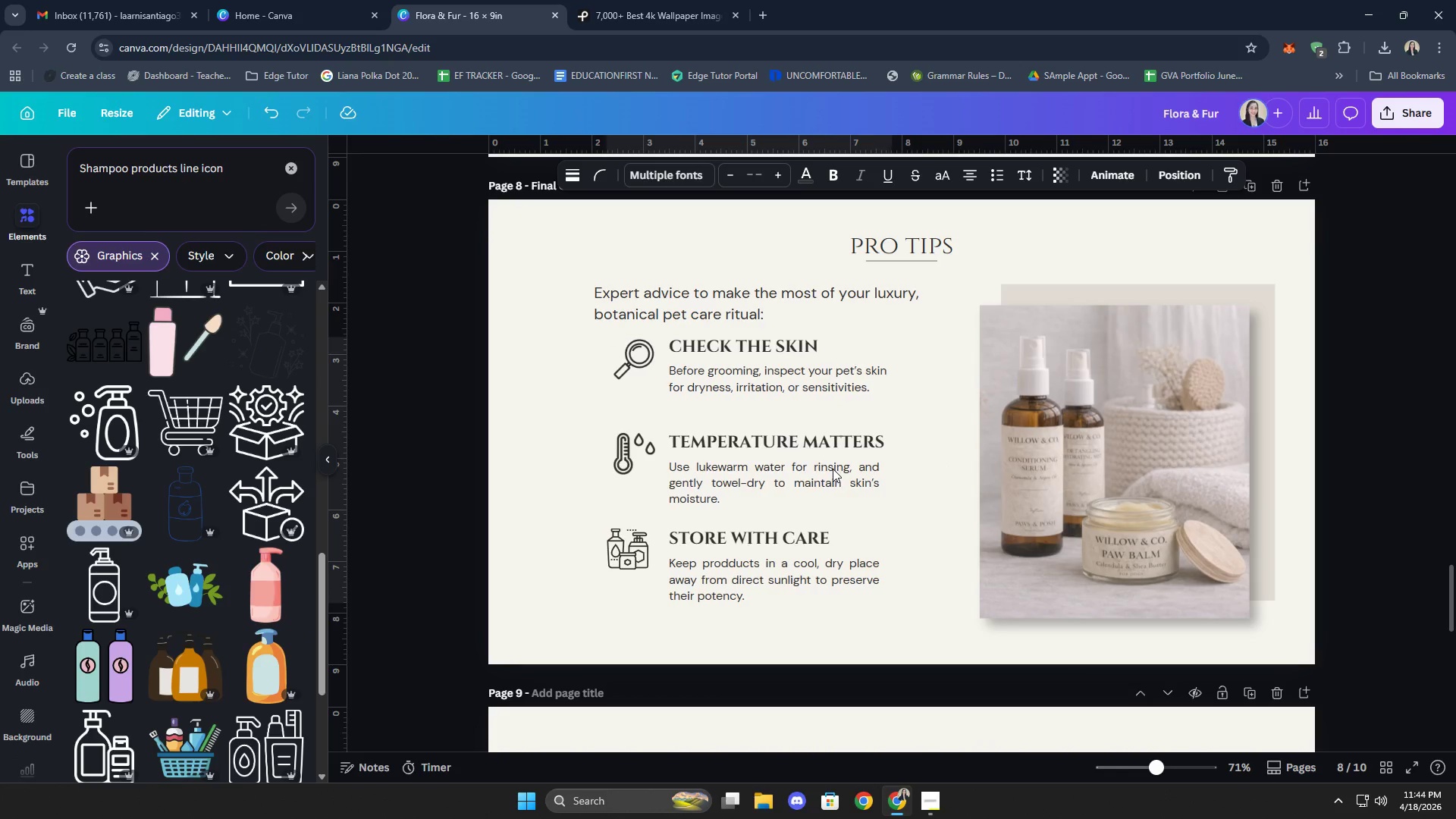 
key(ArrowRight)
 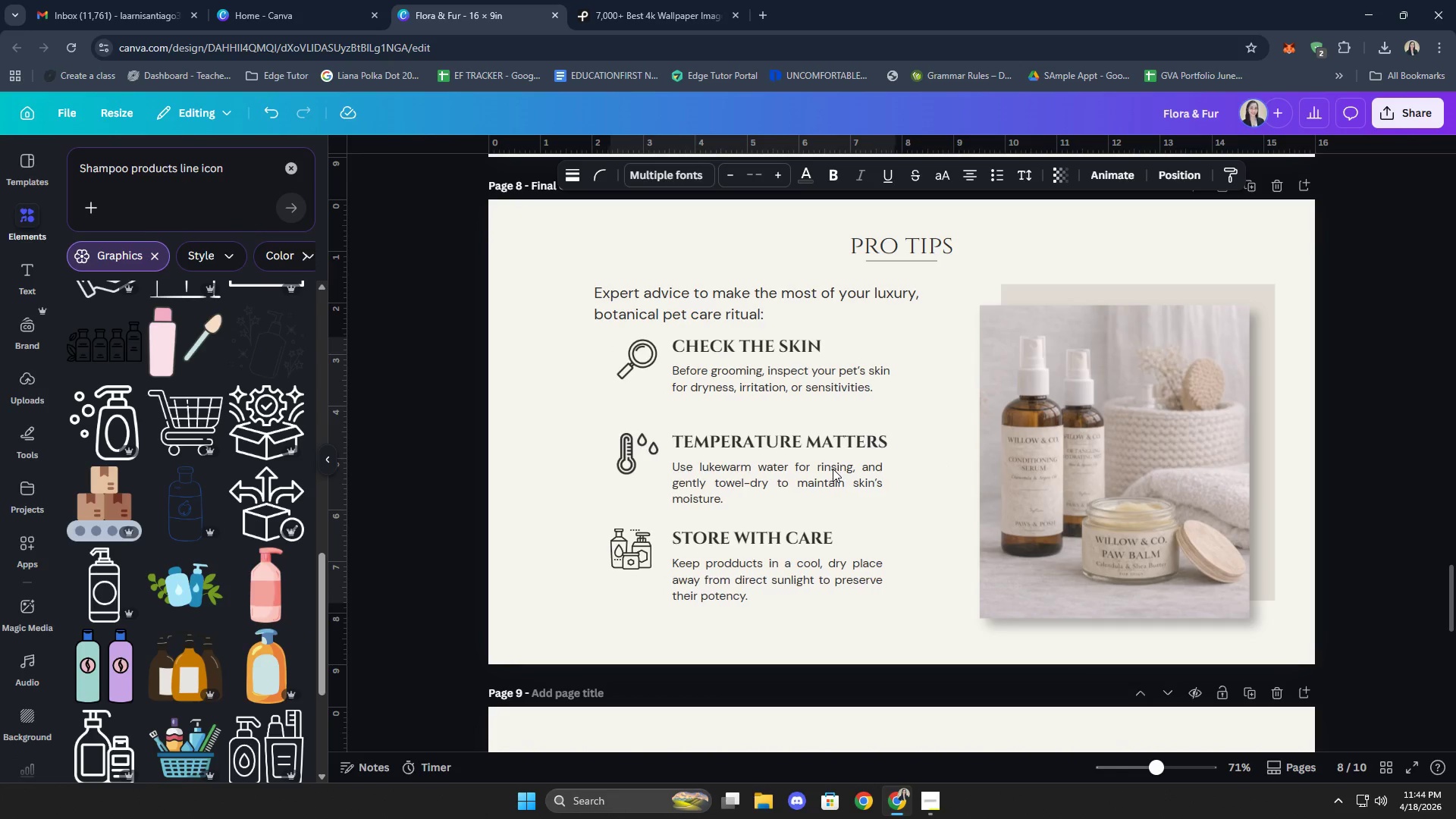 
key(ArrowRight)
 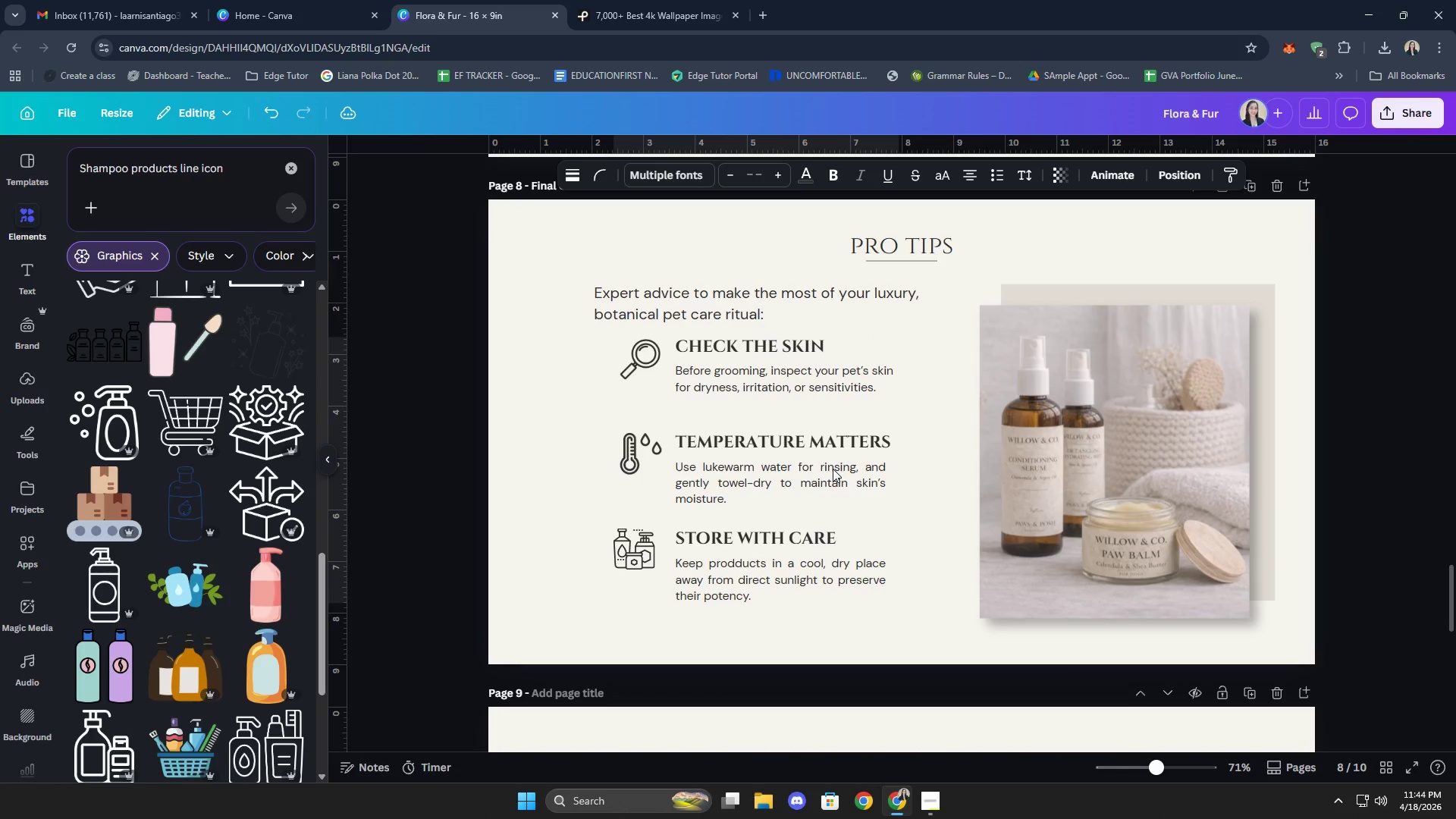 
key(ArrowRight)
 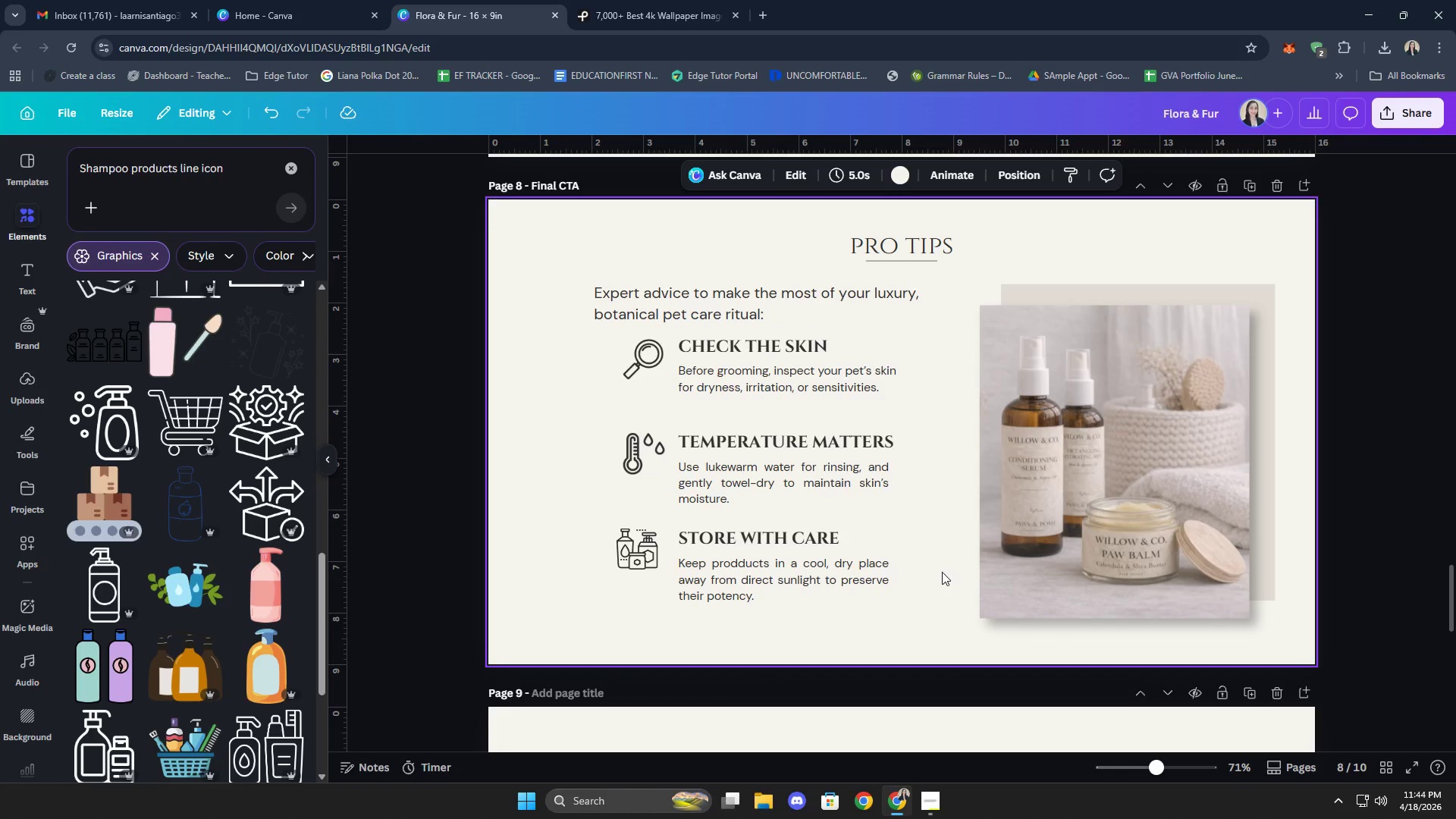 
left_click([780, 303])
 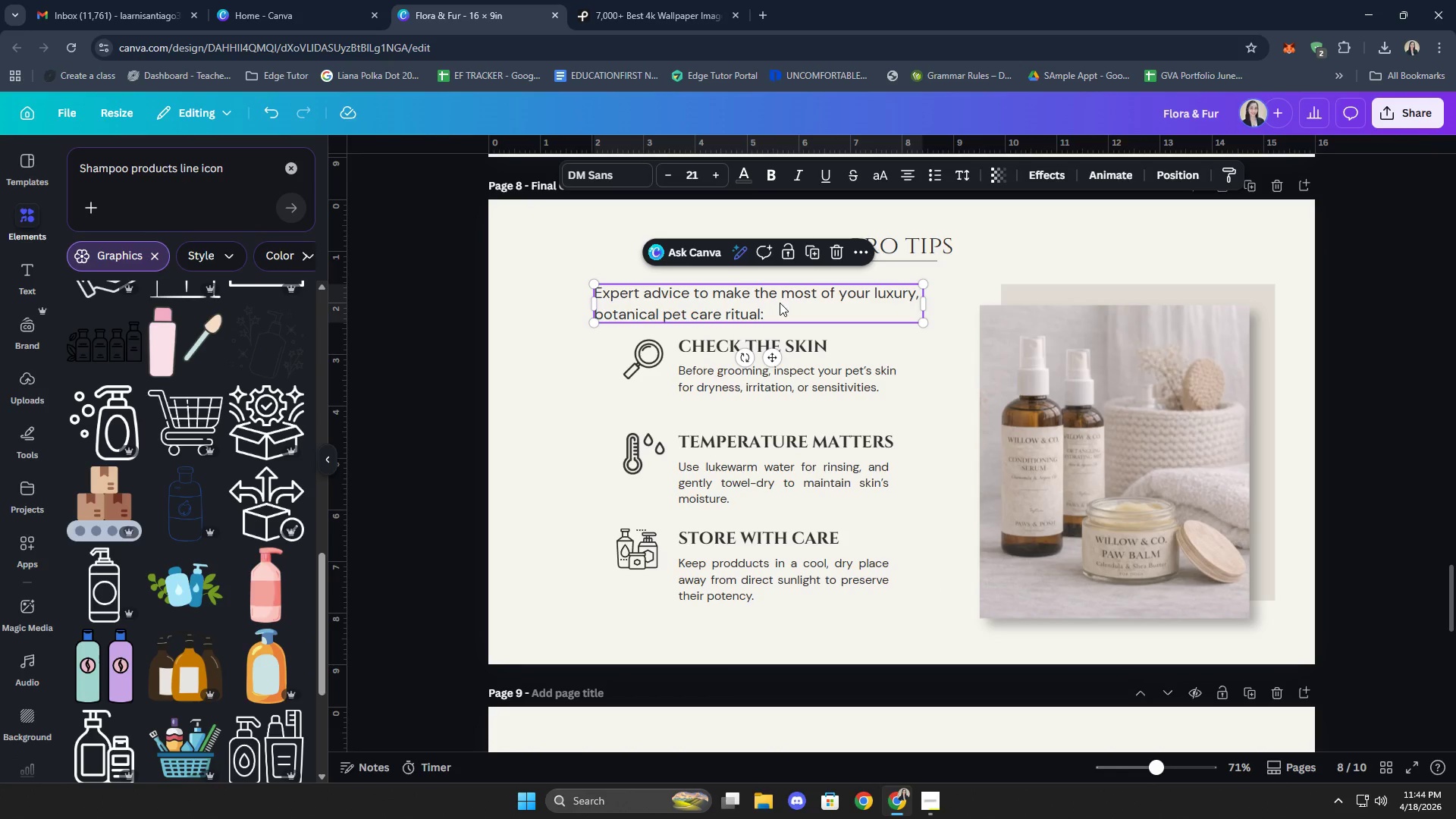 
key(ArrowUp)
 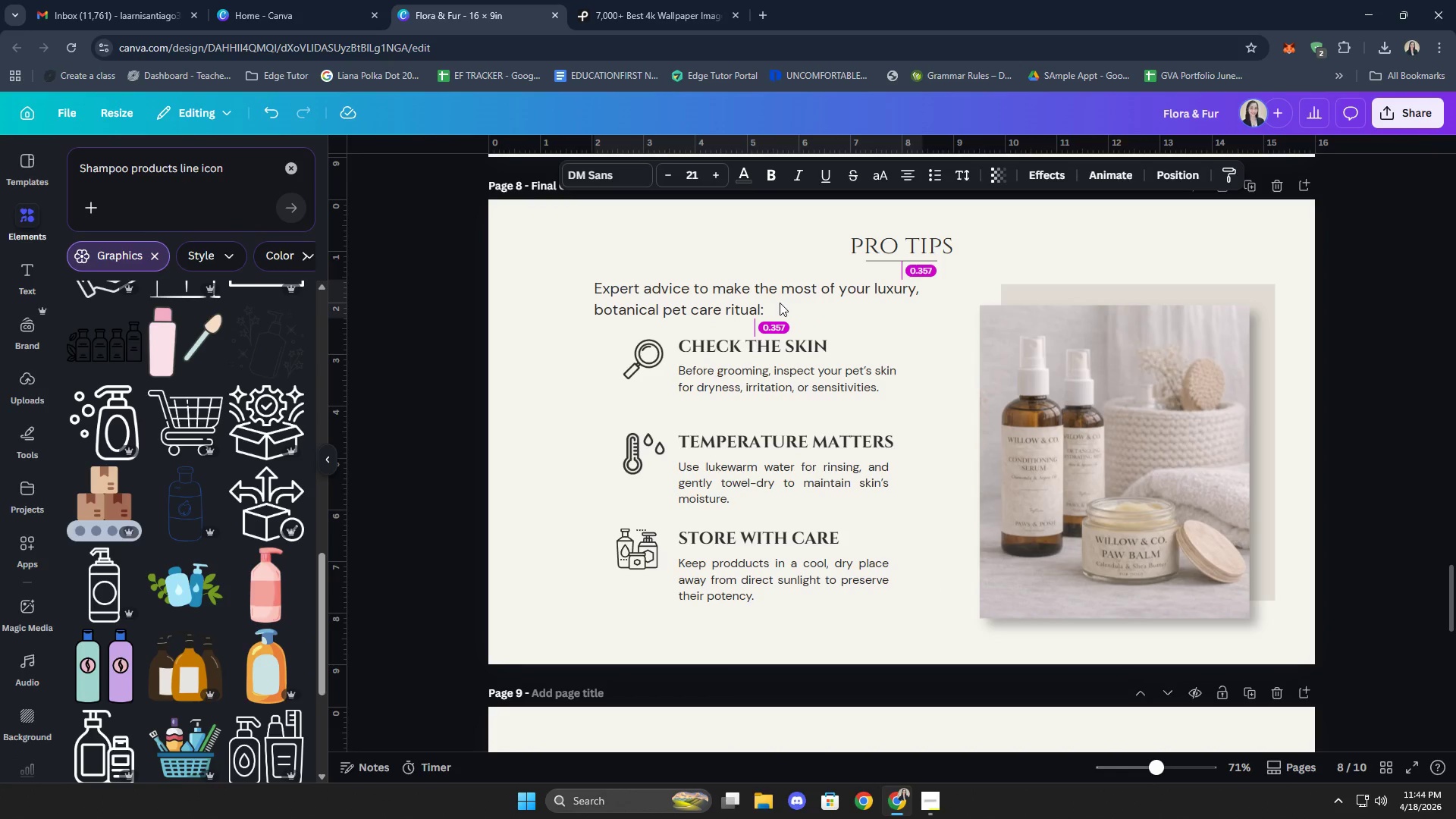 
key(ArrowRight)
 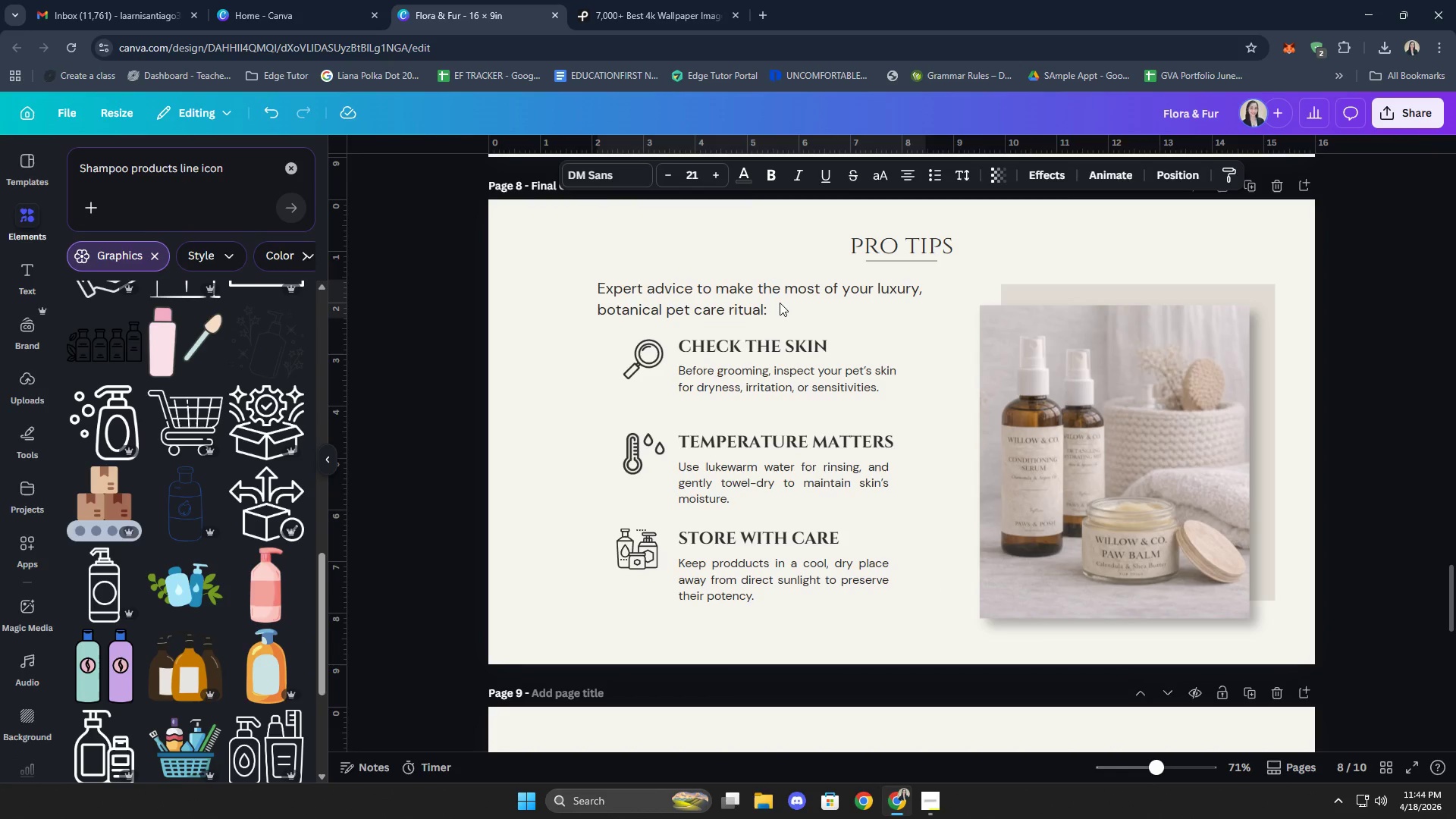 
key(ArrowRight)
 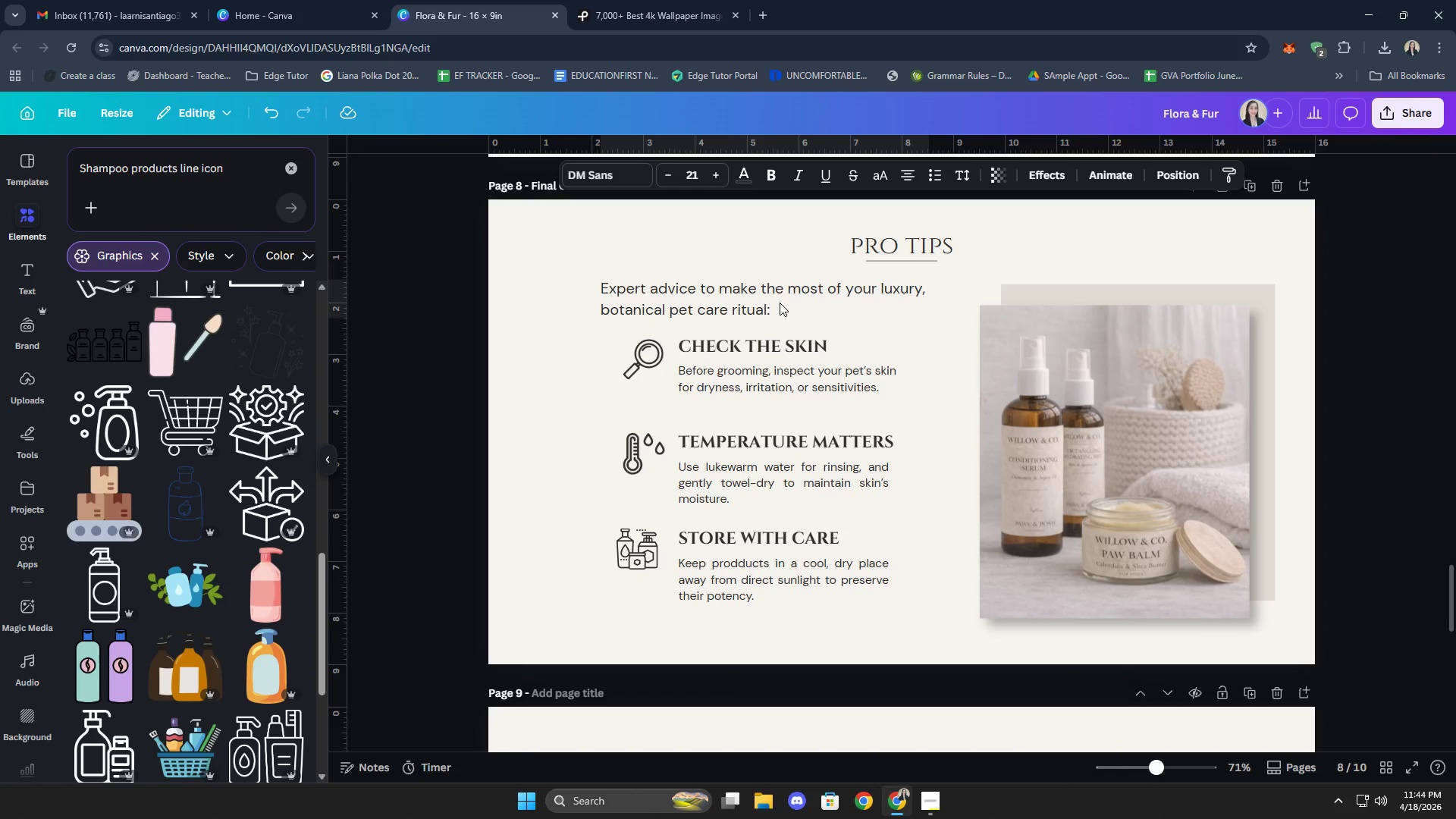 
key(ArrowRight)
 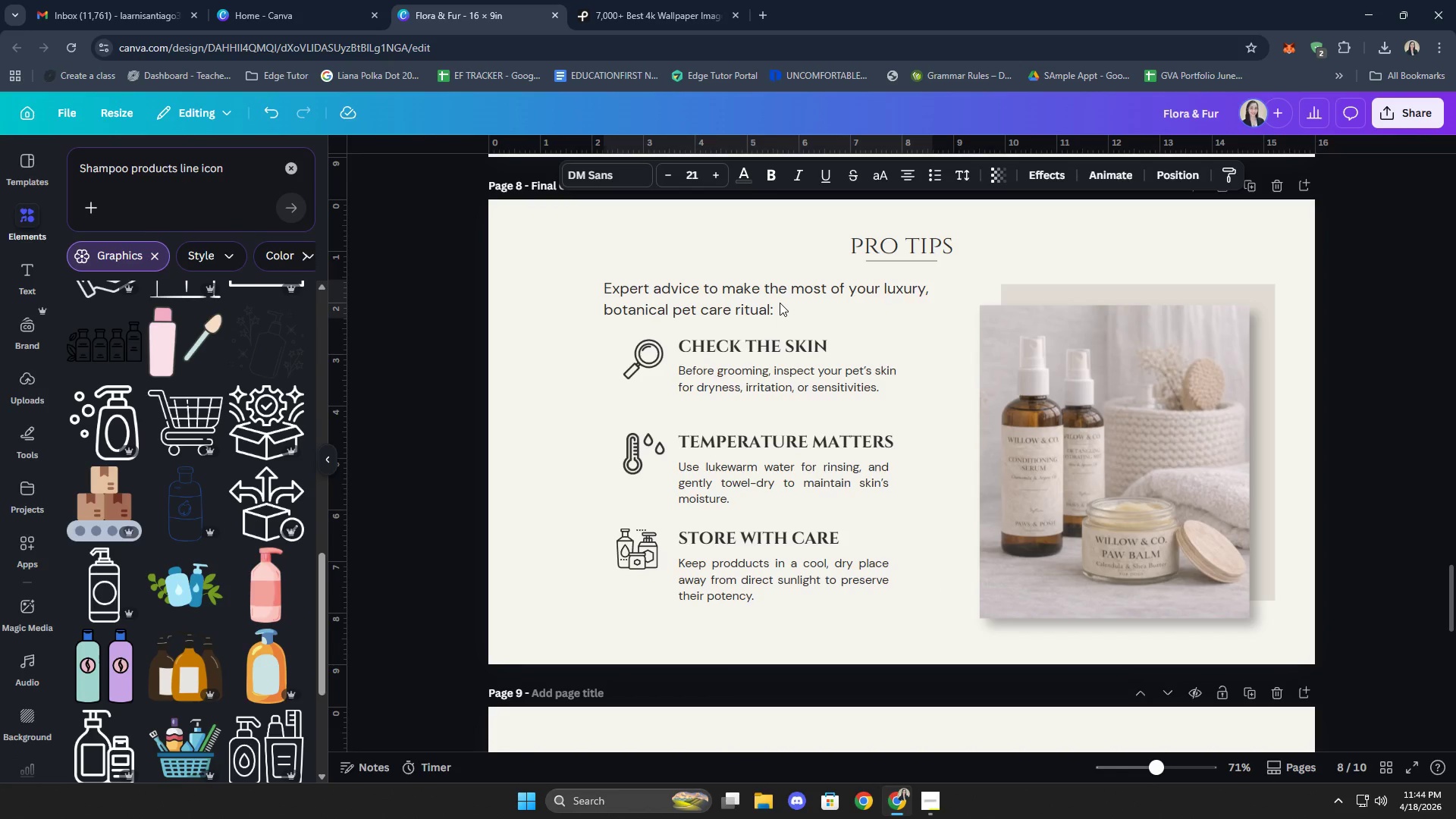 
key(ArrowRight)
 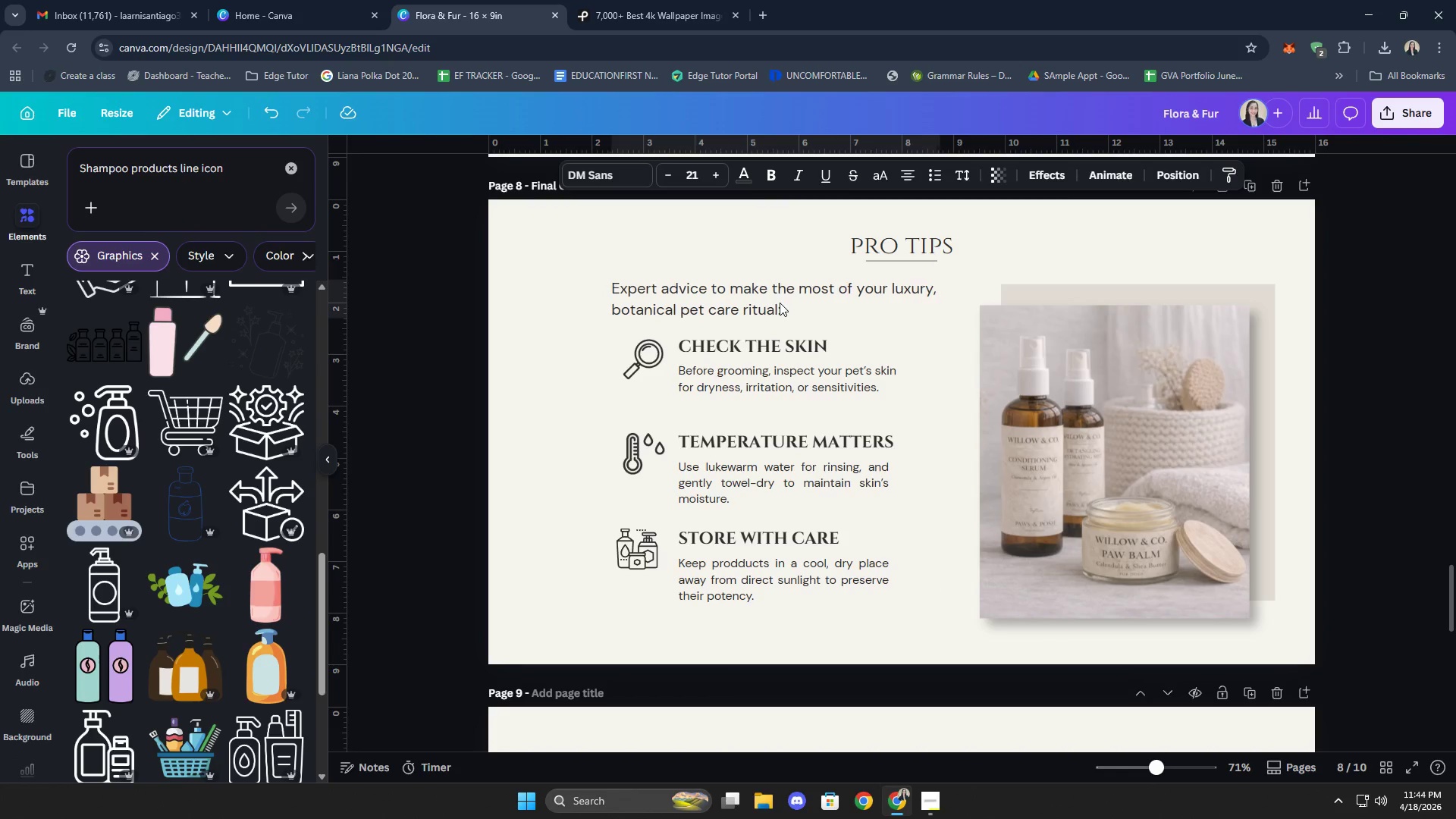 
key(ArrowRight)
 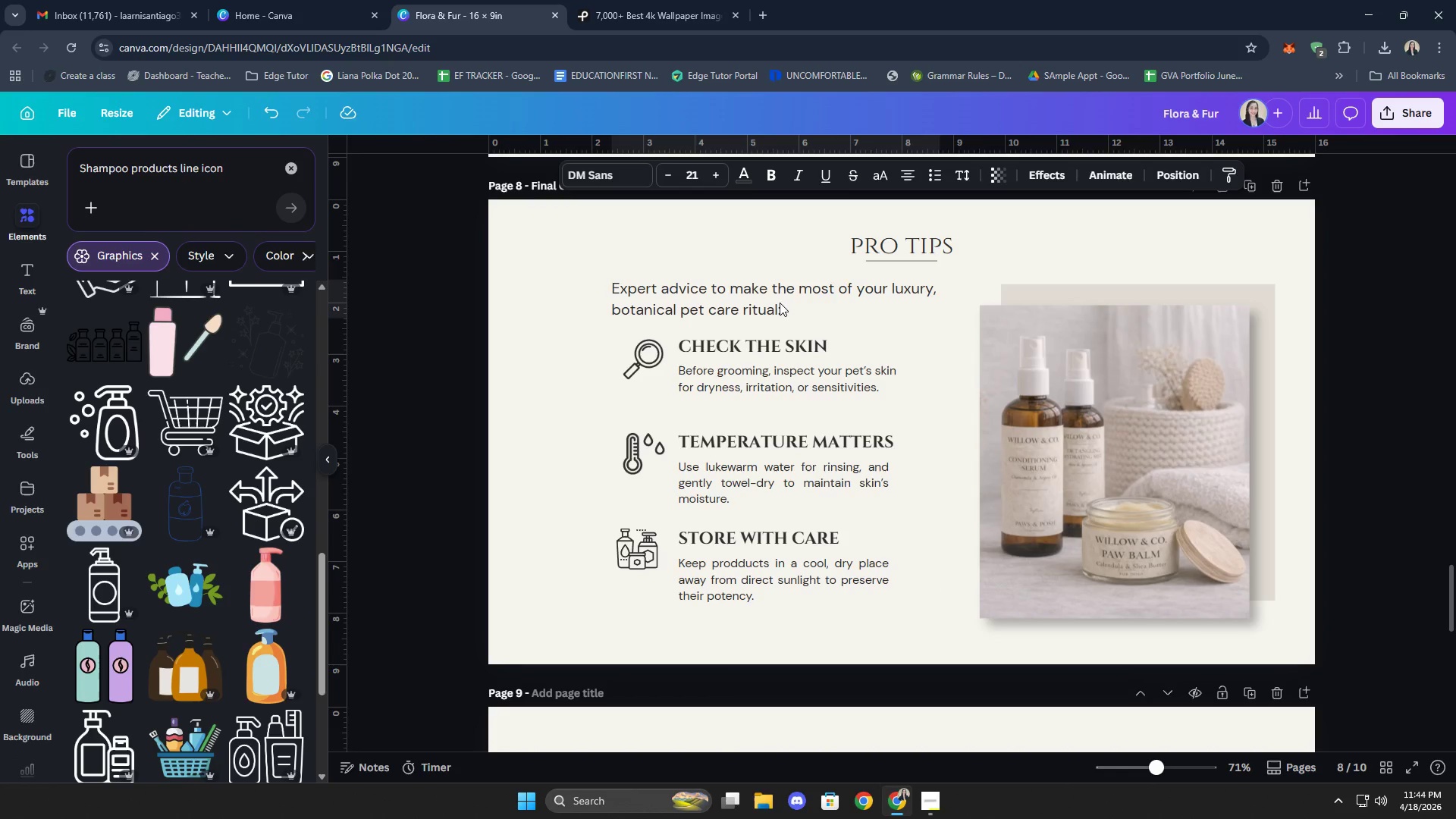 
key(ArrowRight)
 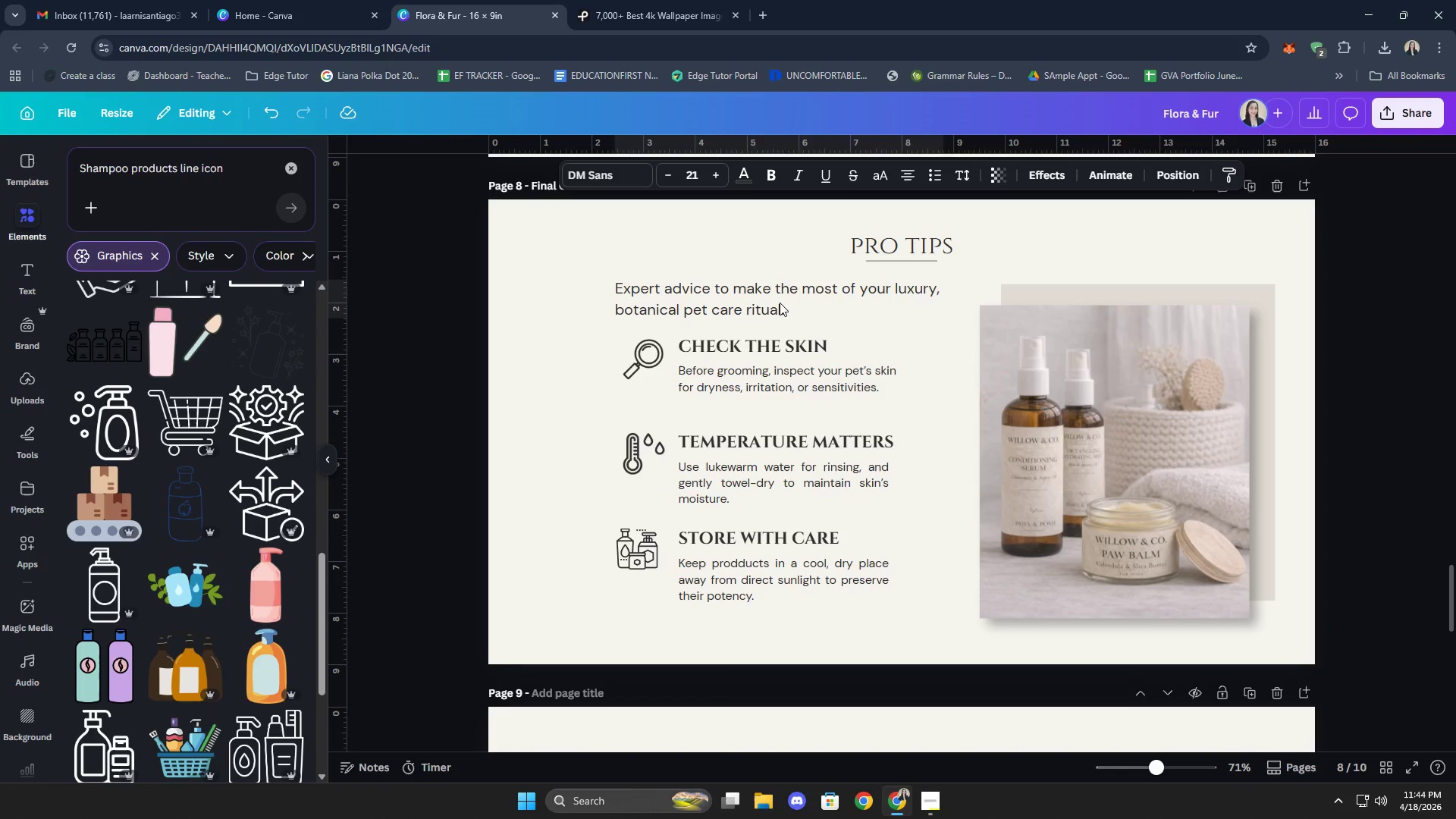 
key(ArrowRight)
 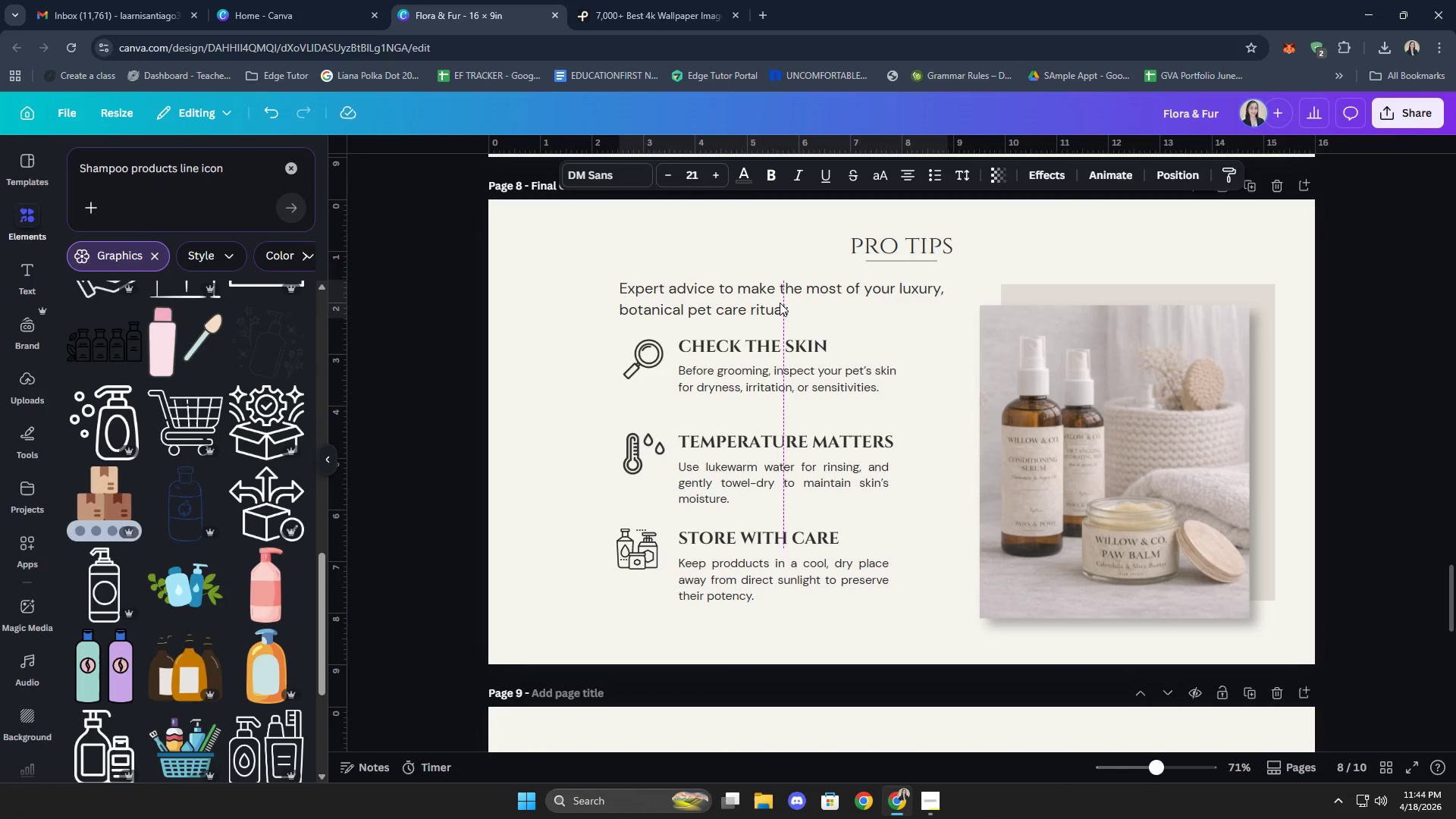 
key(ArrowRight)
 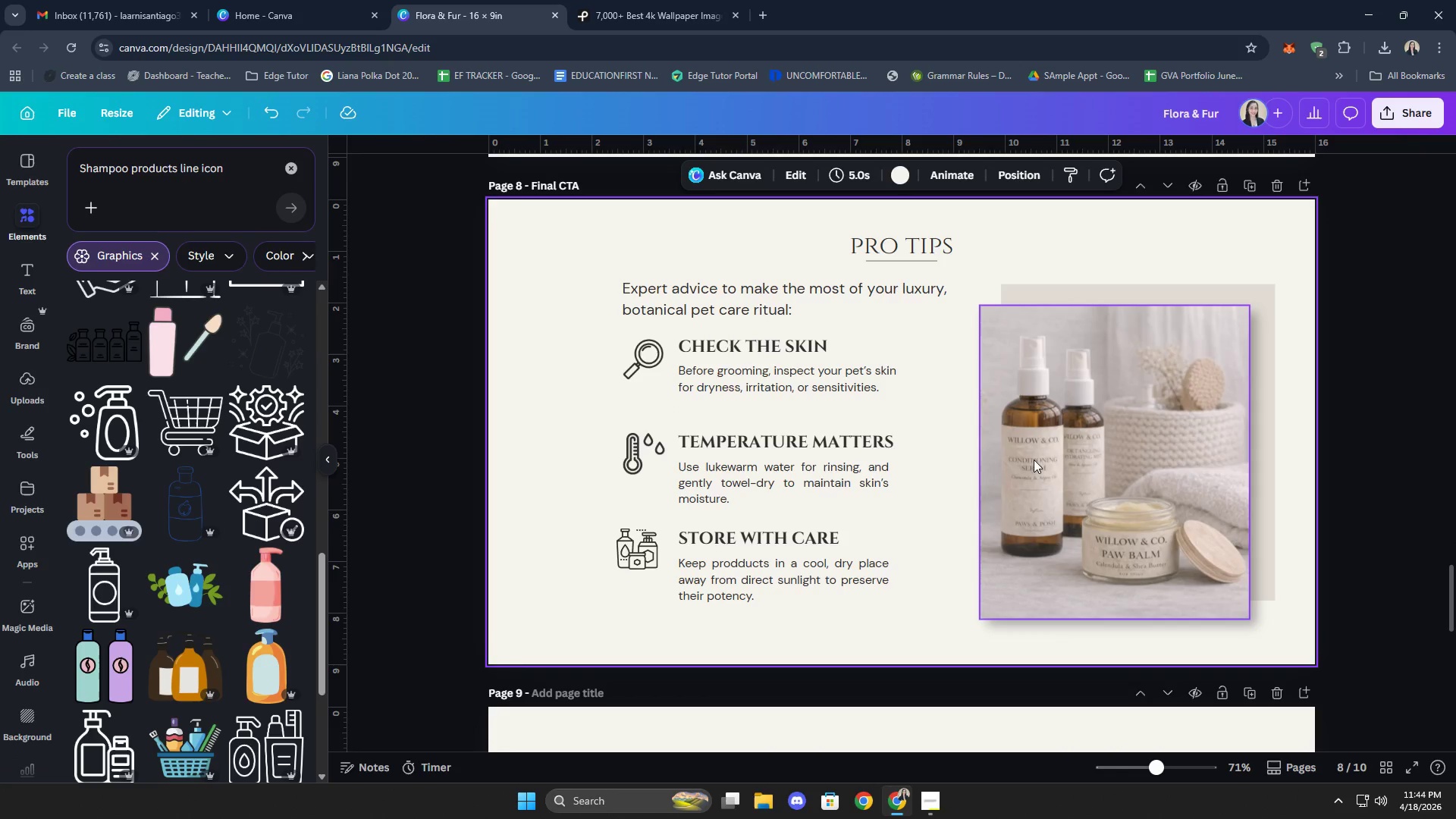 
wait(23.97)
 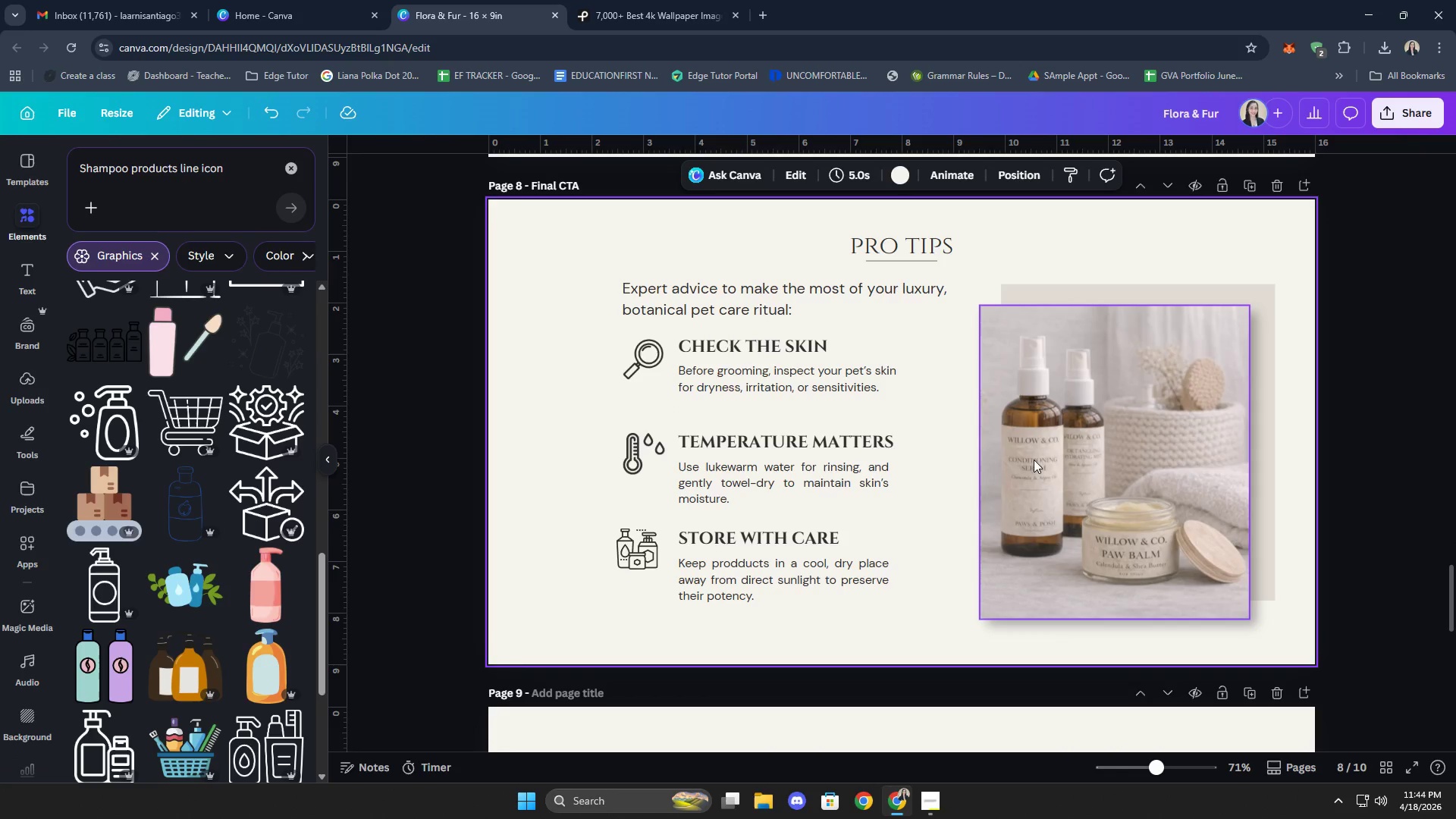 
scroll: coordinate [1402, 544], scroll_direction: down, amount: 1.0
 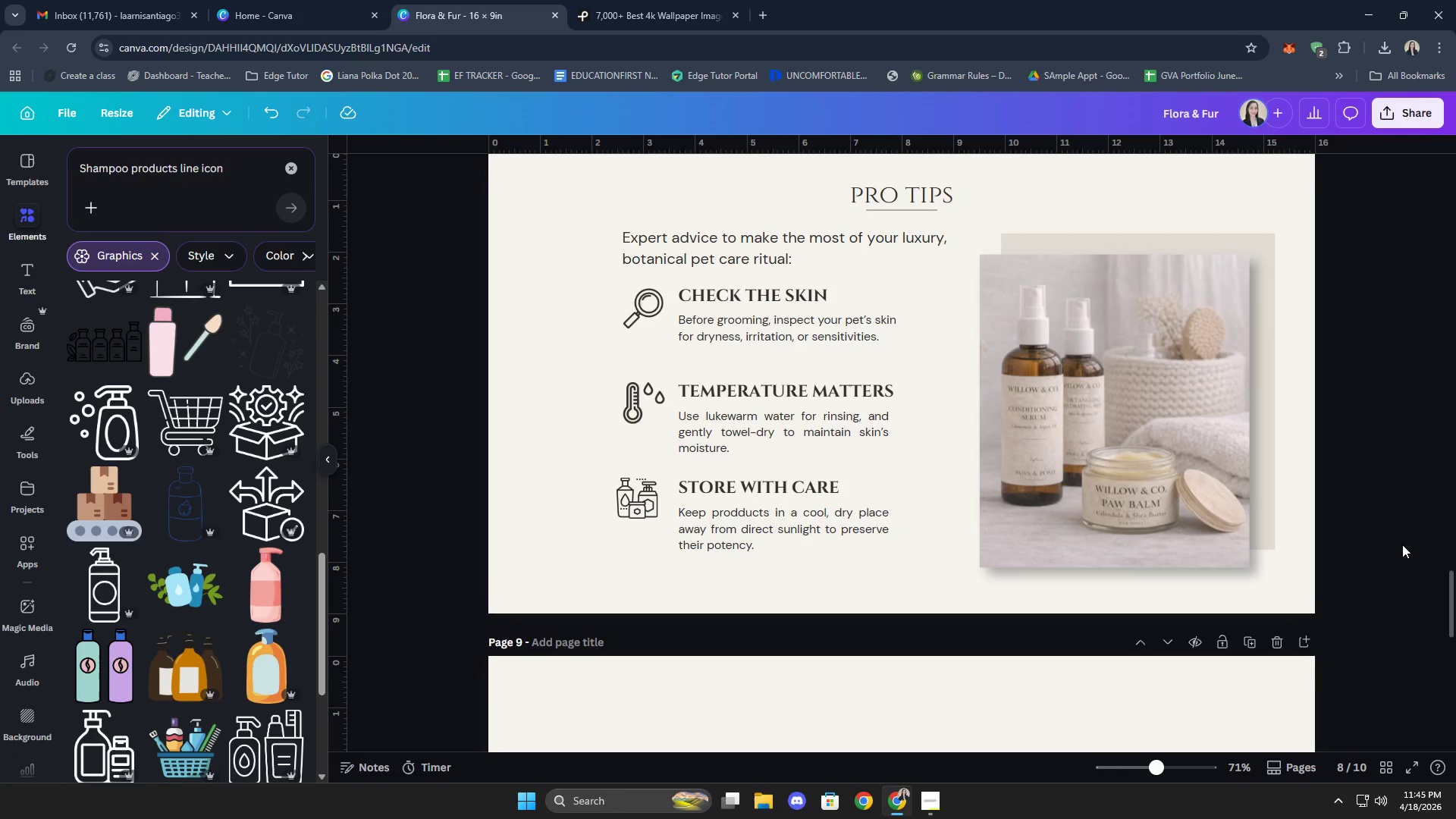 
wait(11.29)
 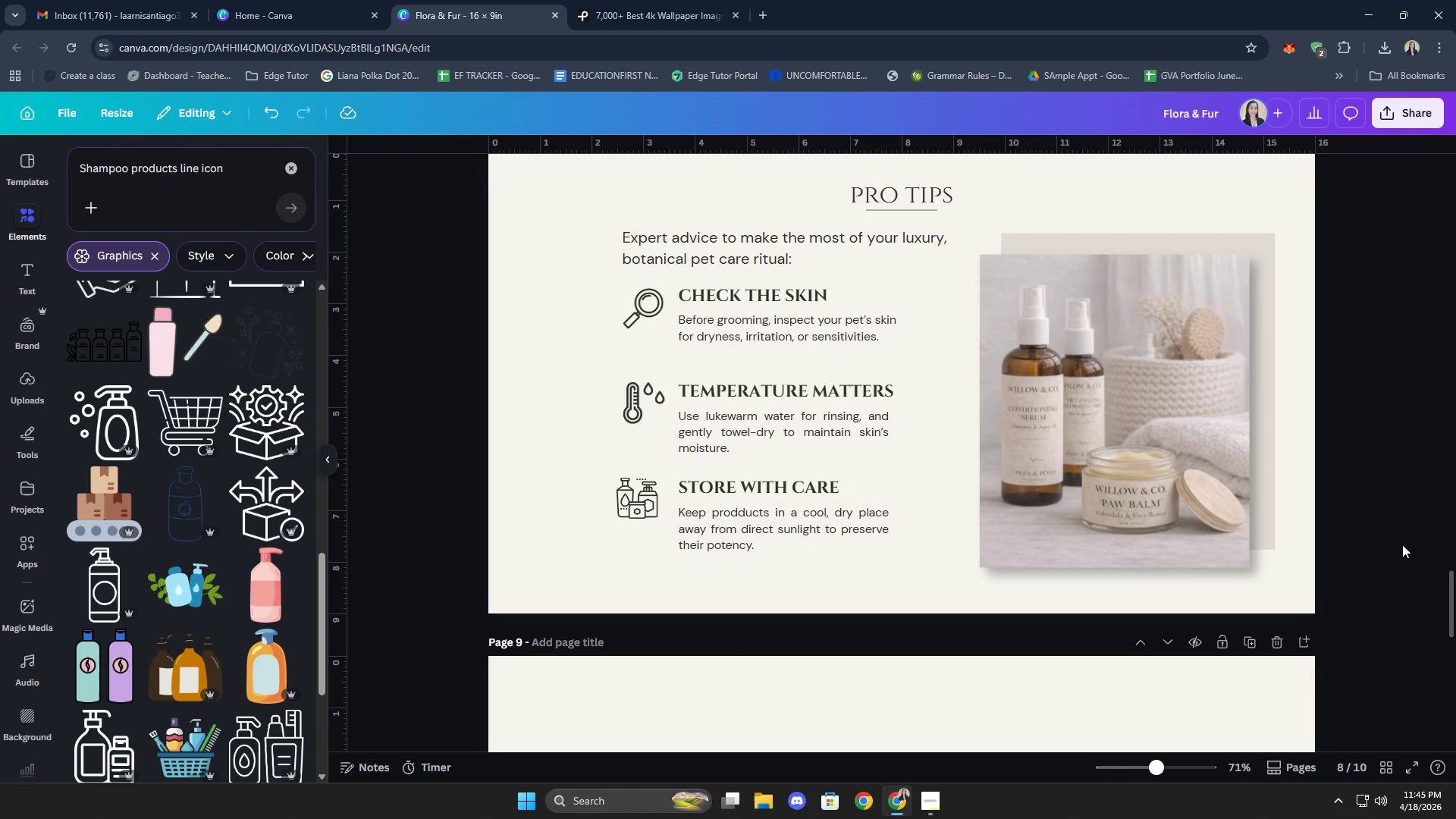 
scroll: coordinate [1363, 613], scroll_direction: up, amount: 2.0
 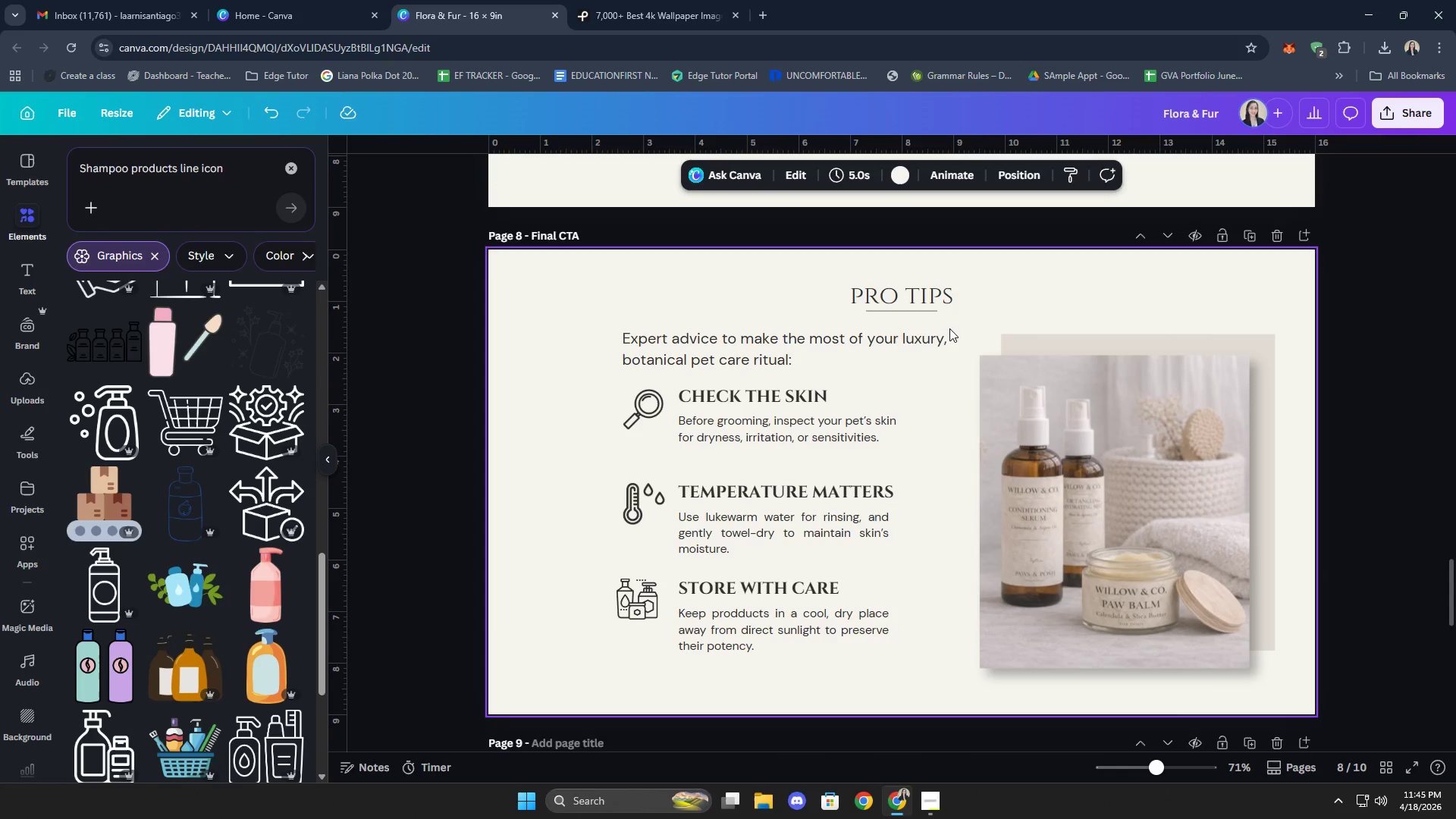 
left_click([921, 295])
 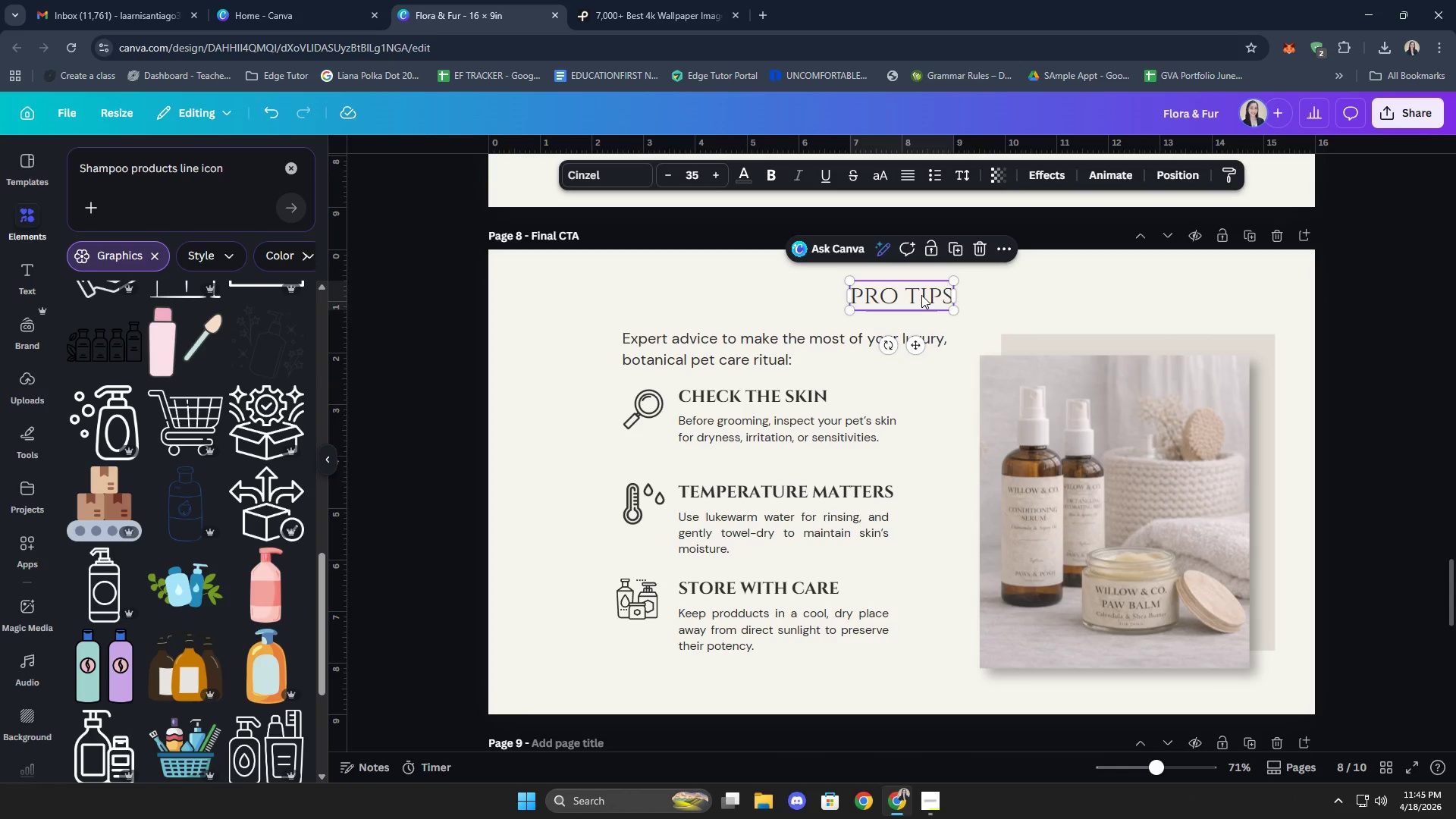 
wait(7.45)
 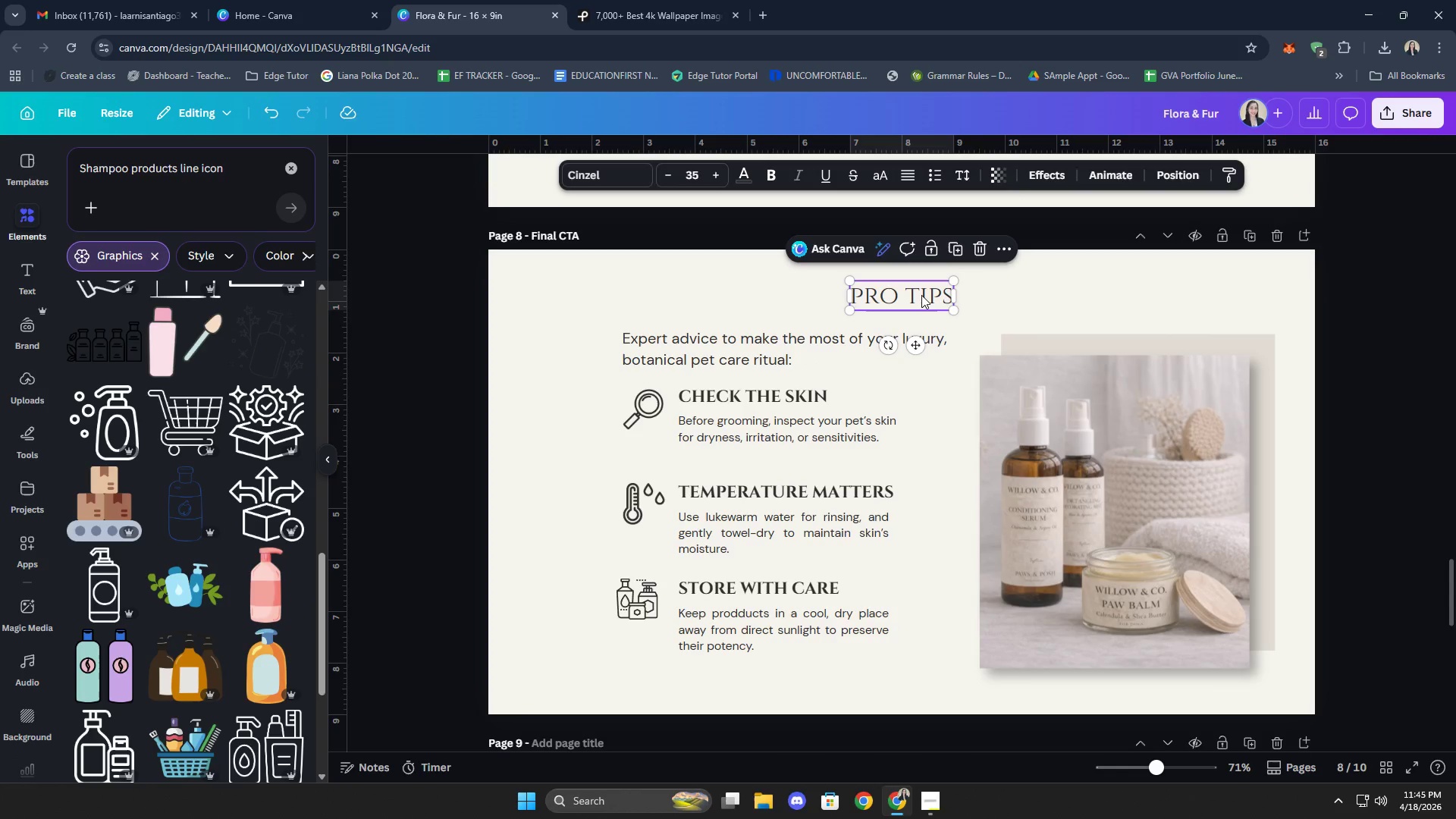 
key(Shift+ShiftLeft)
 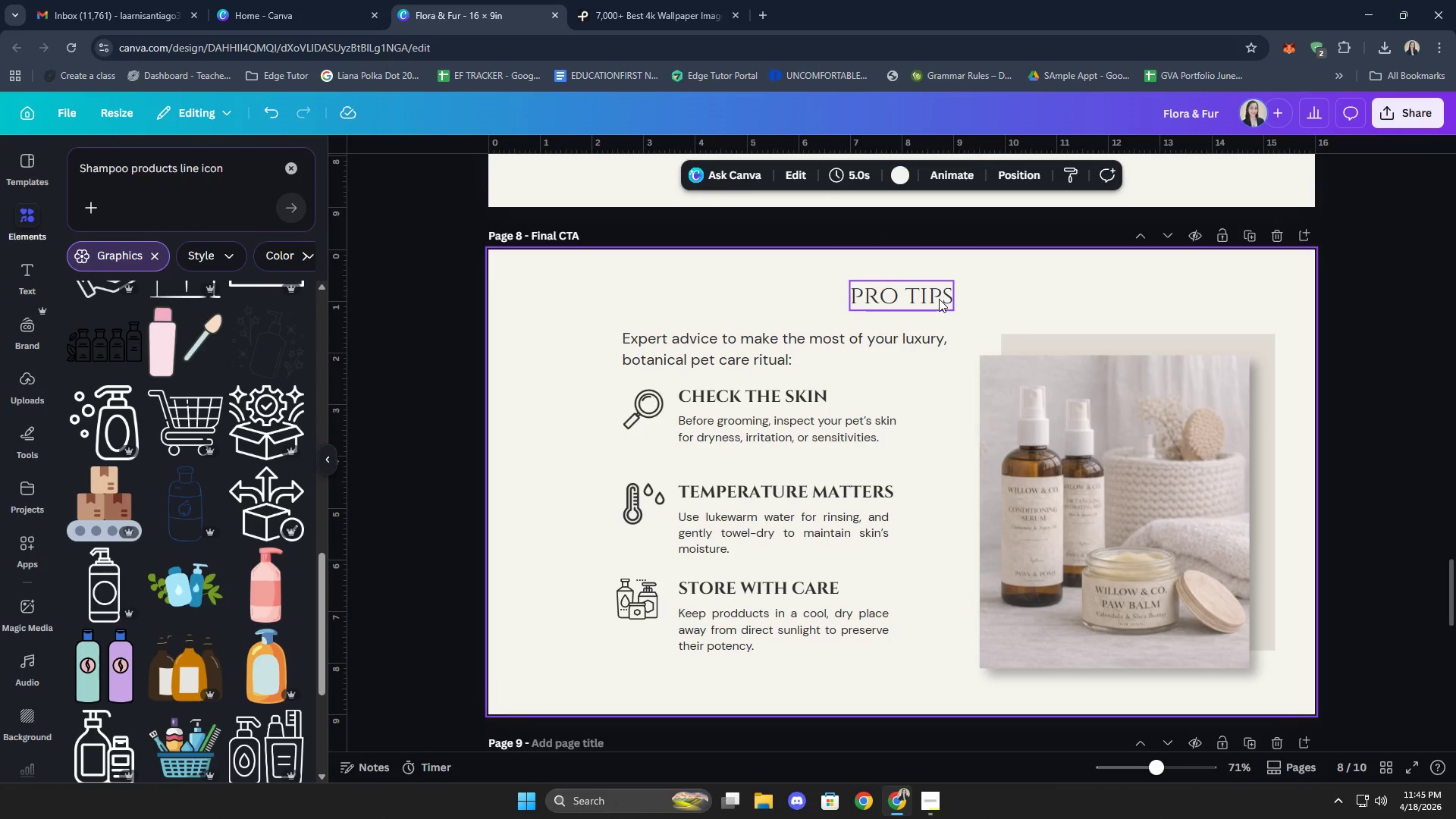 
left_click([939, 298])
 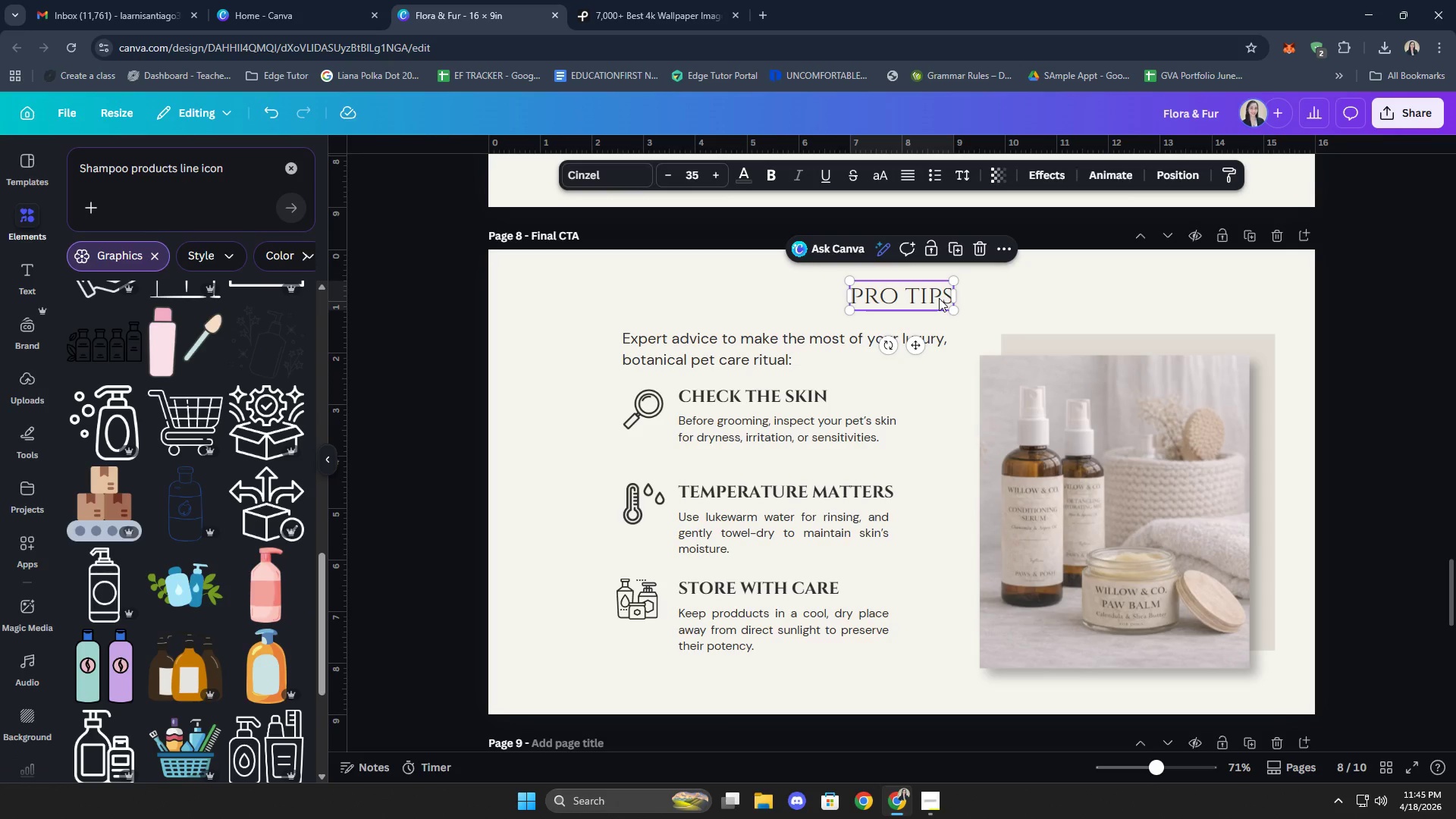 
hold_key(key=ShiftLeft, duration=0.88)
left_click([931, 311])
 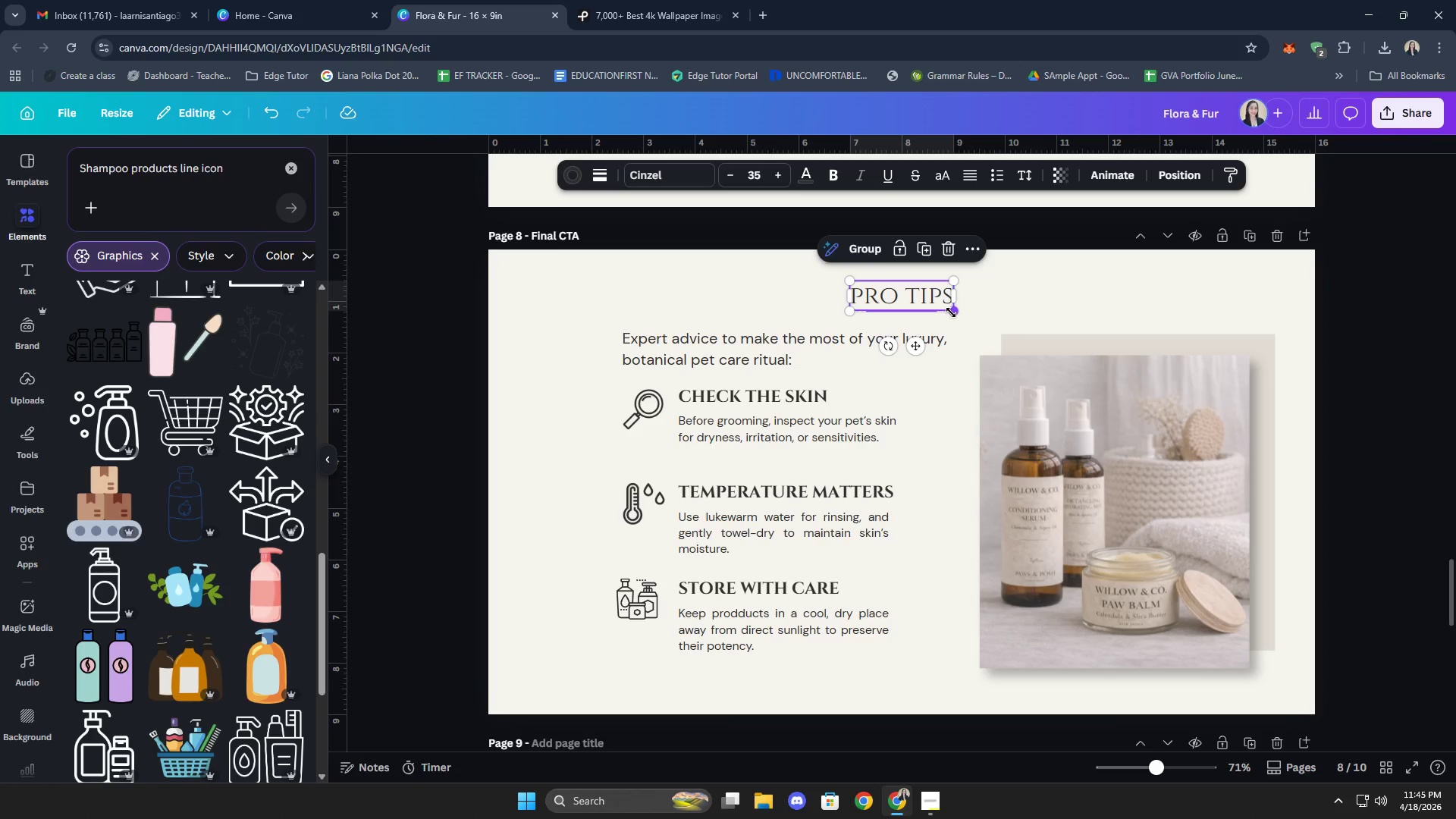 
key(ArrowDown)
 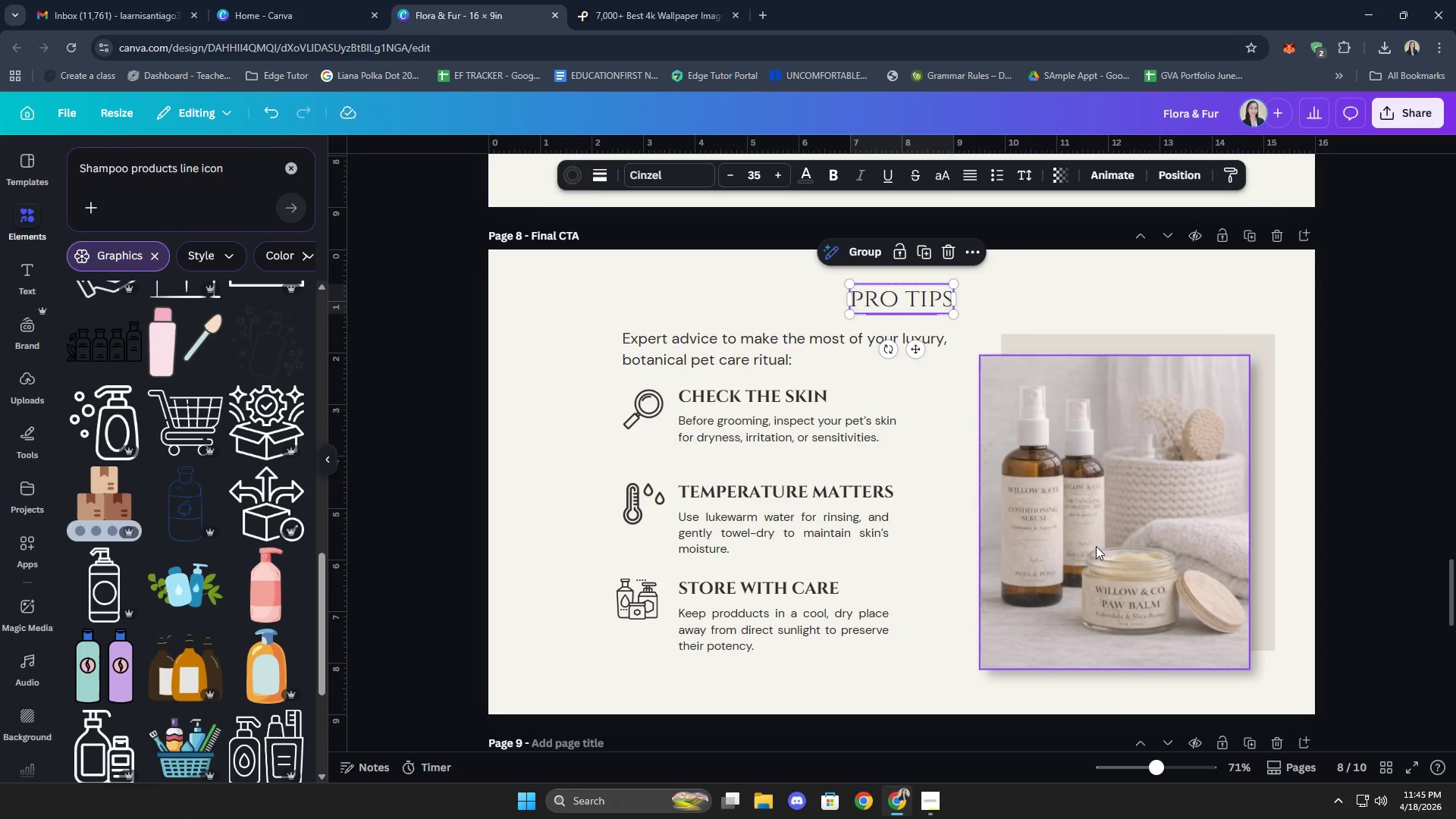 
hold_key(key=ShiftLeft, duration=1.3)
left_click([1272, 470])
 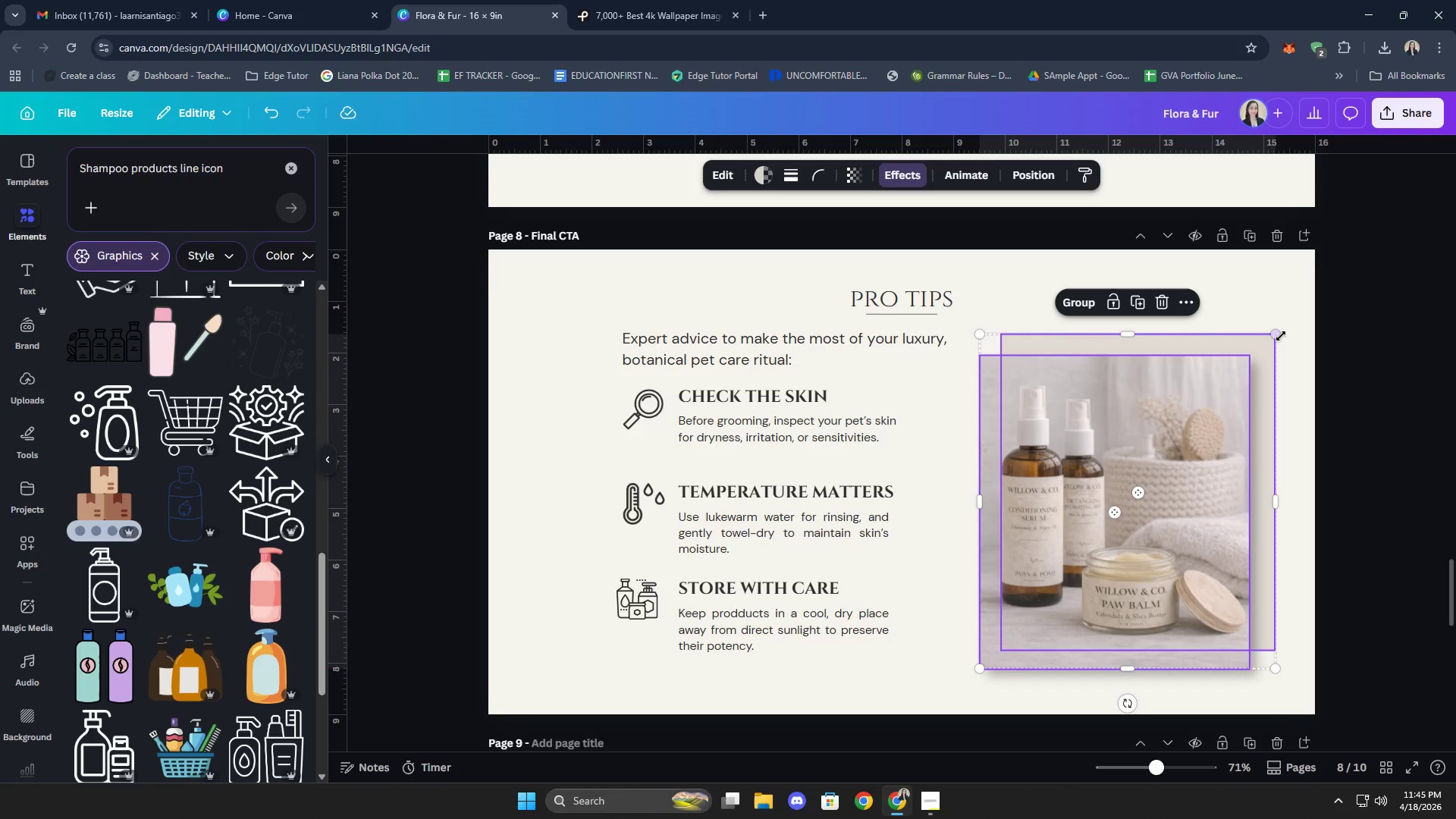 
left_click_drag(start_coordinate=[1281, 334], to_coordinate=[1238, 367])
 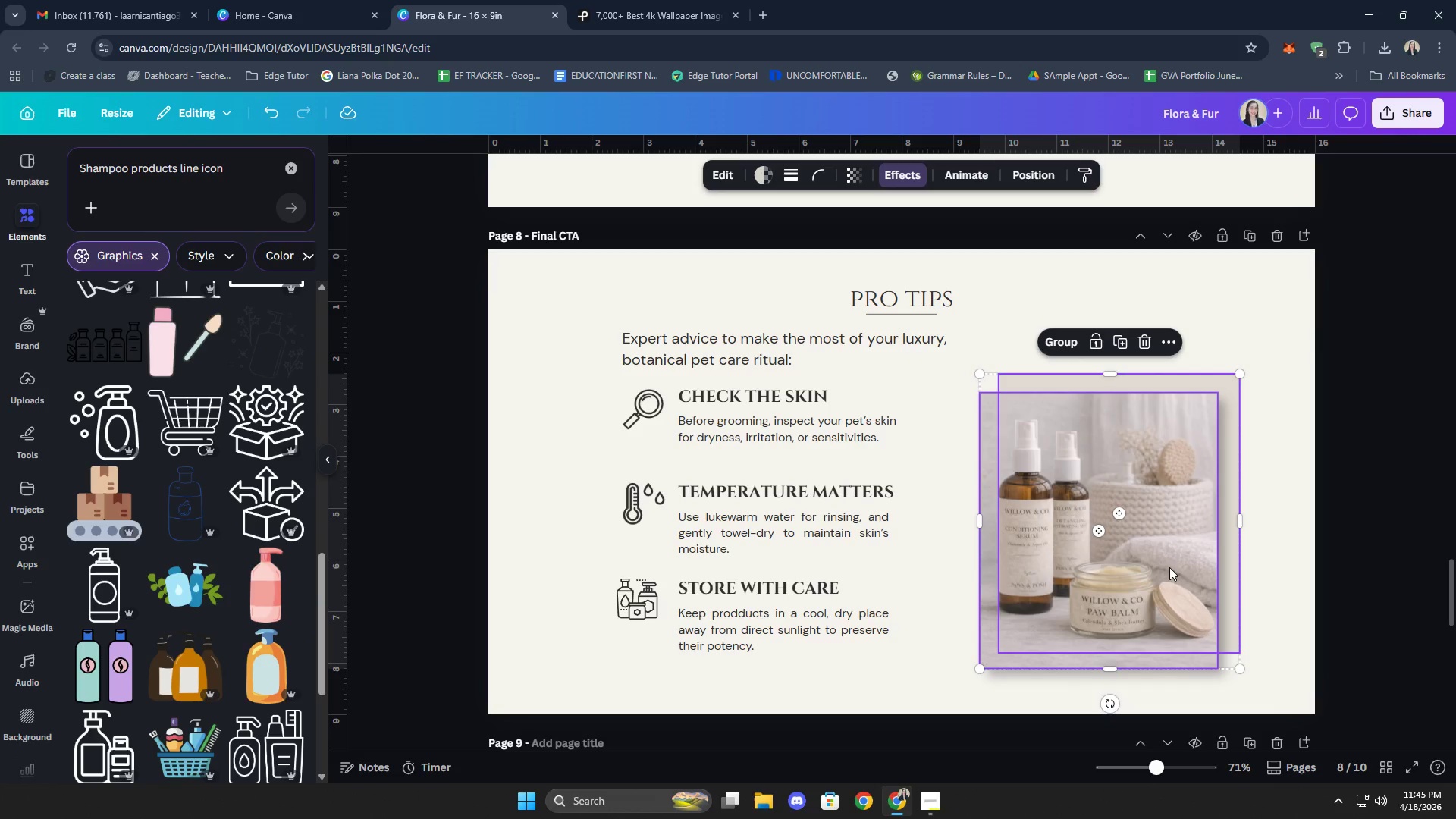 
left_click_drag(start_coordinate=[1132, 551], to_coordinate=[1156, 549])
 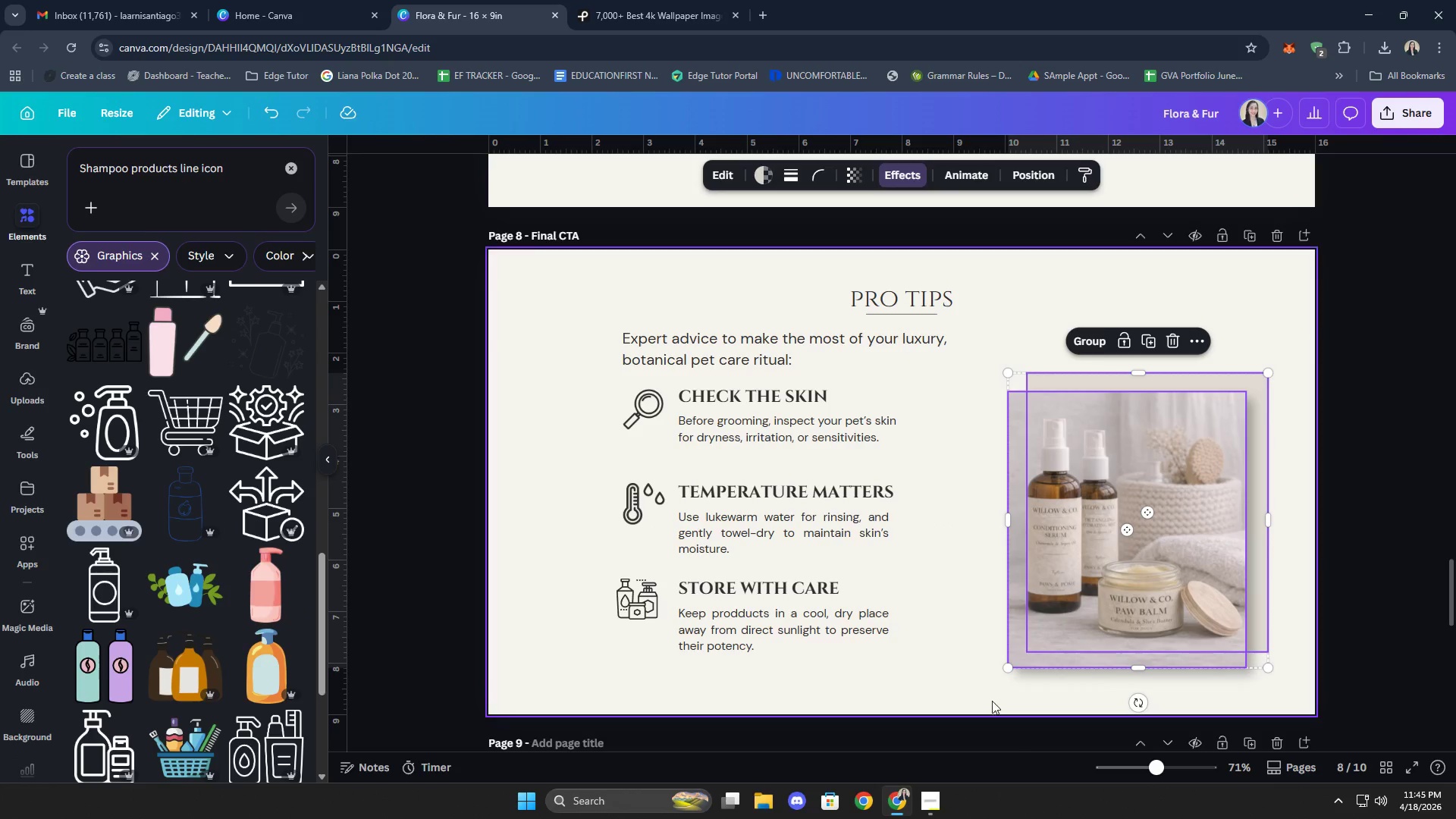 
left_click([968, 620])
 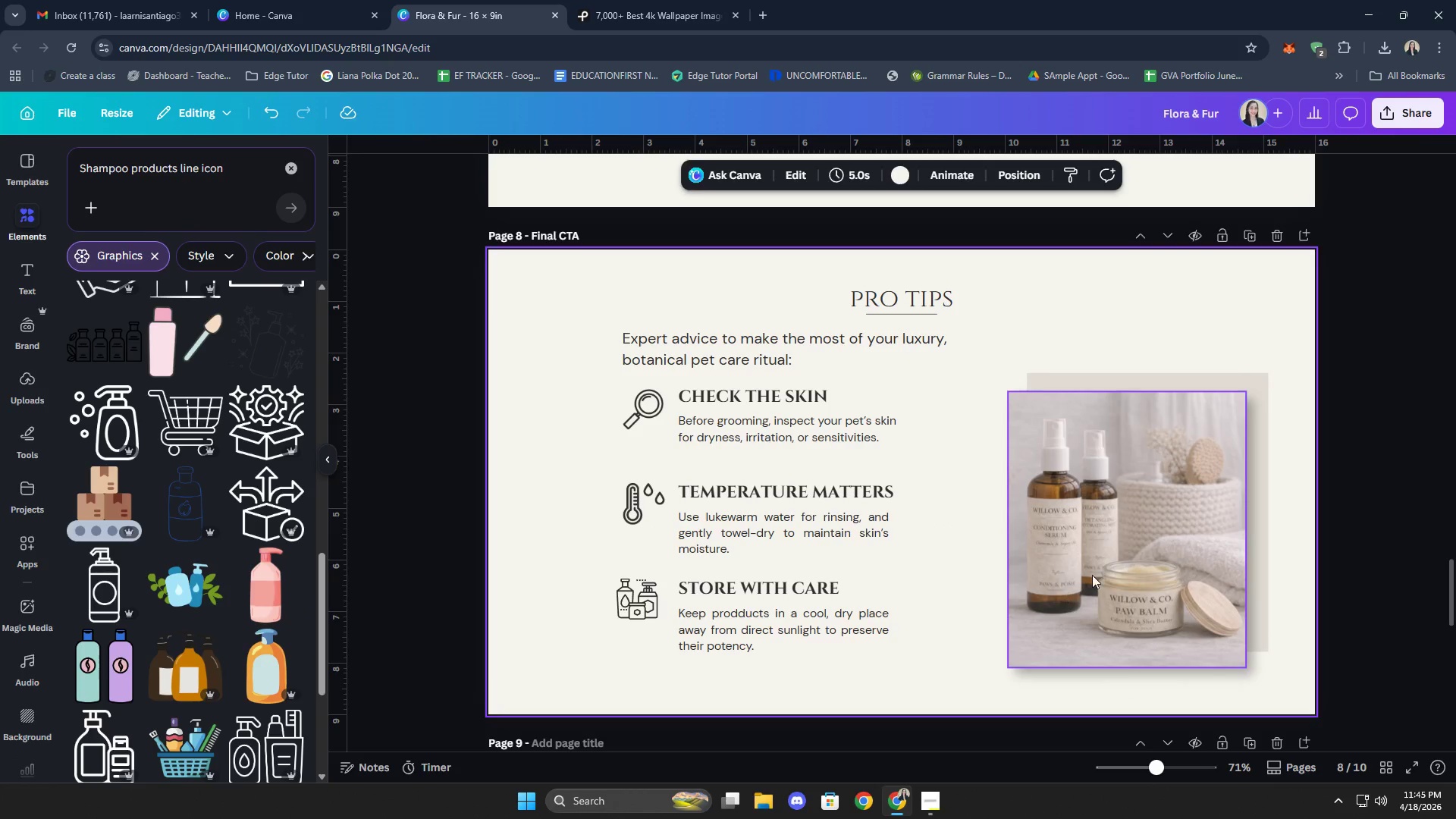 
double_click([1093, 575])
 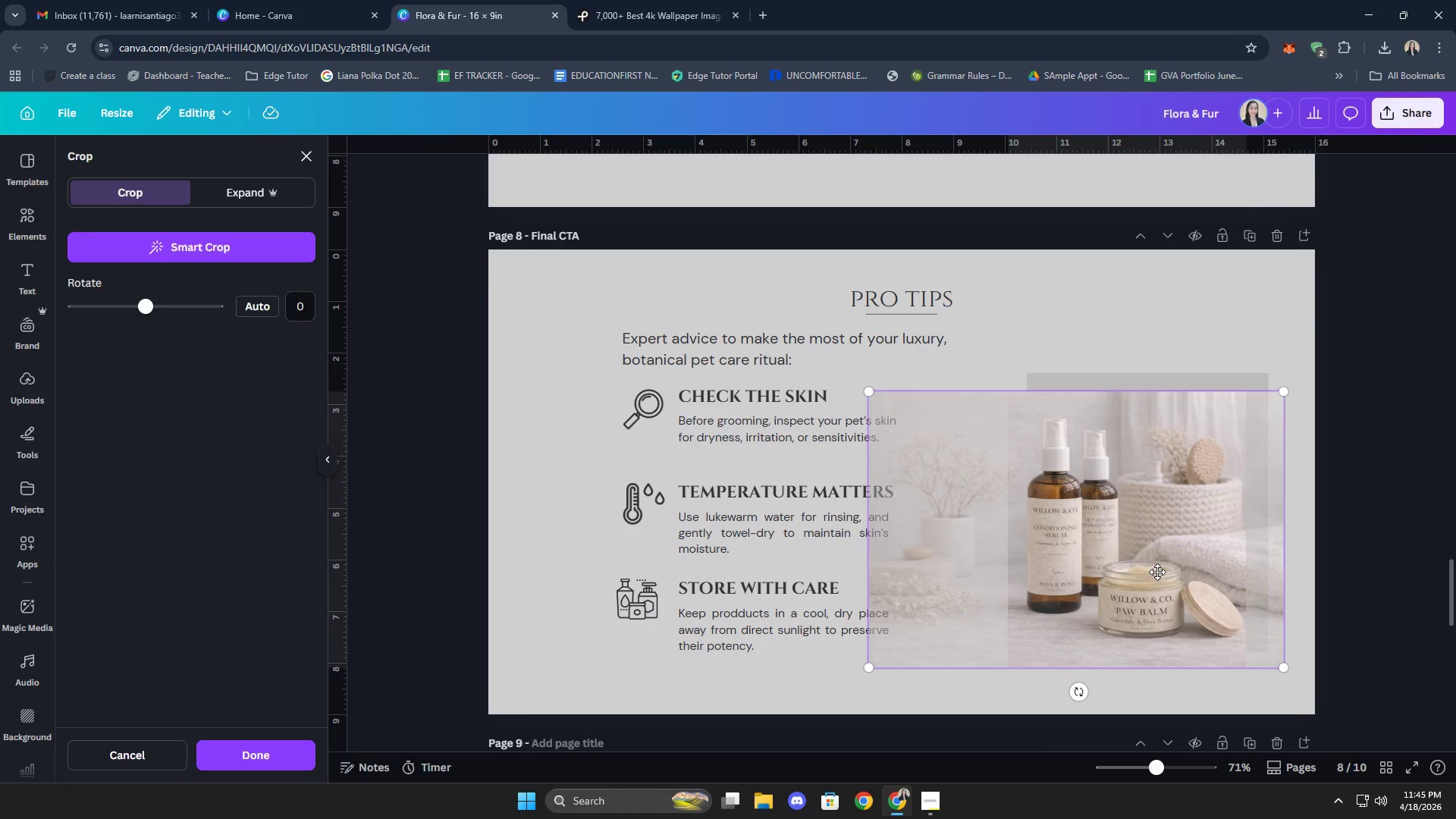 
left_click_drag(start_coordinate=[1157, 571], to_coordinate=[1147, 572])
 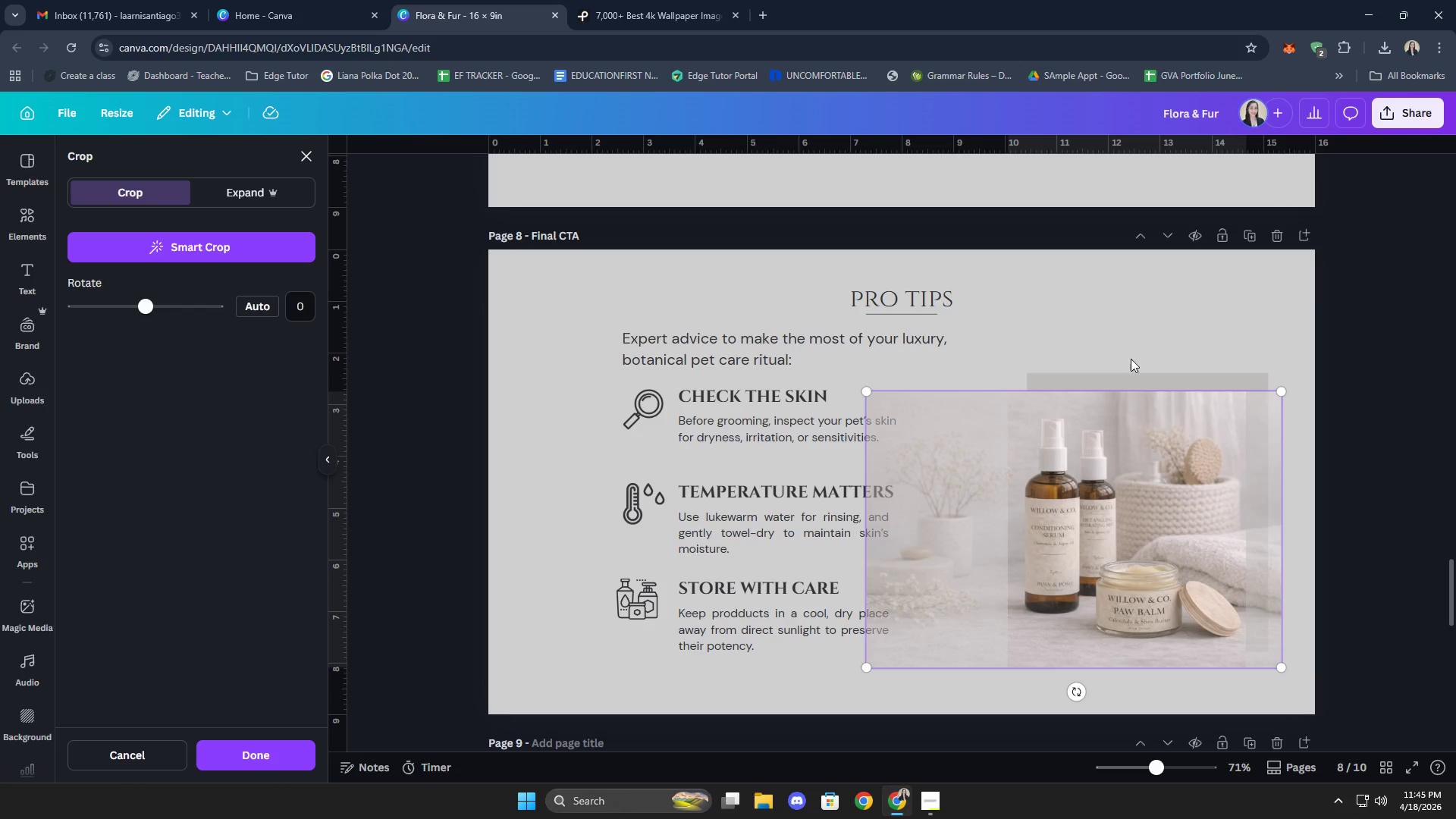 
left_click([1133, 333])
 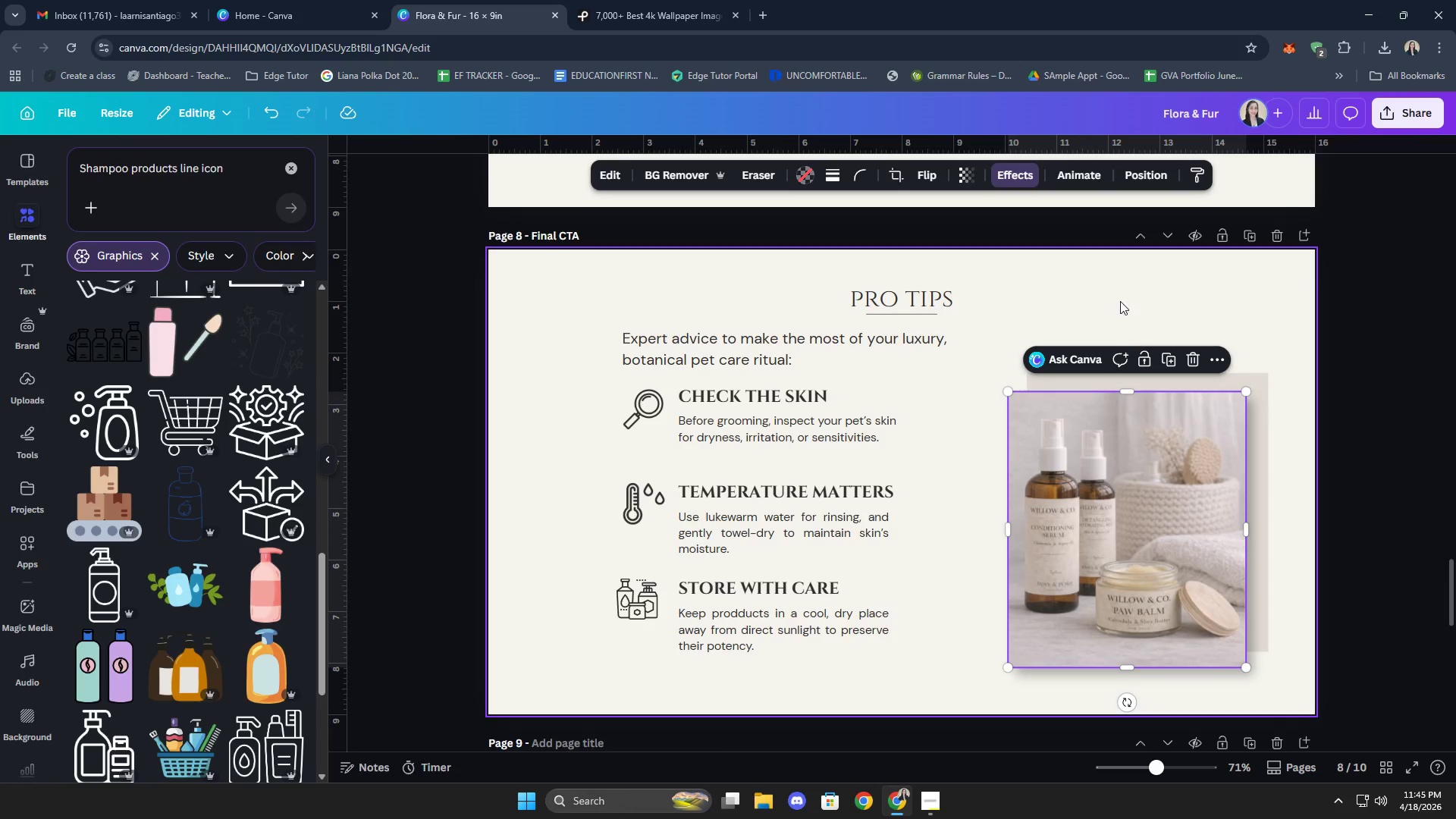 
left_click([1113, 290])
 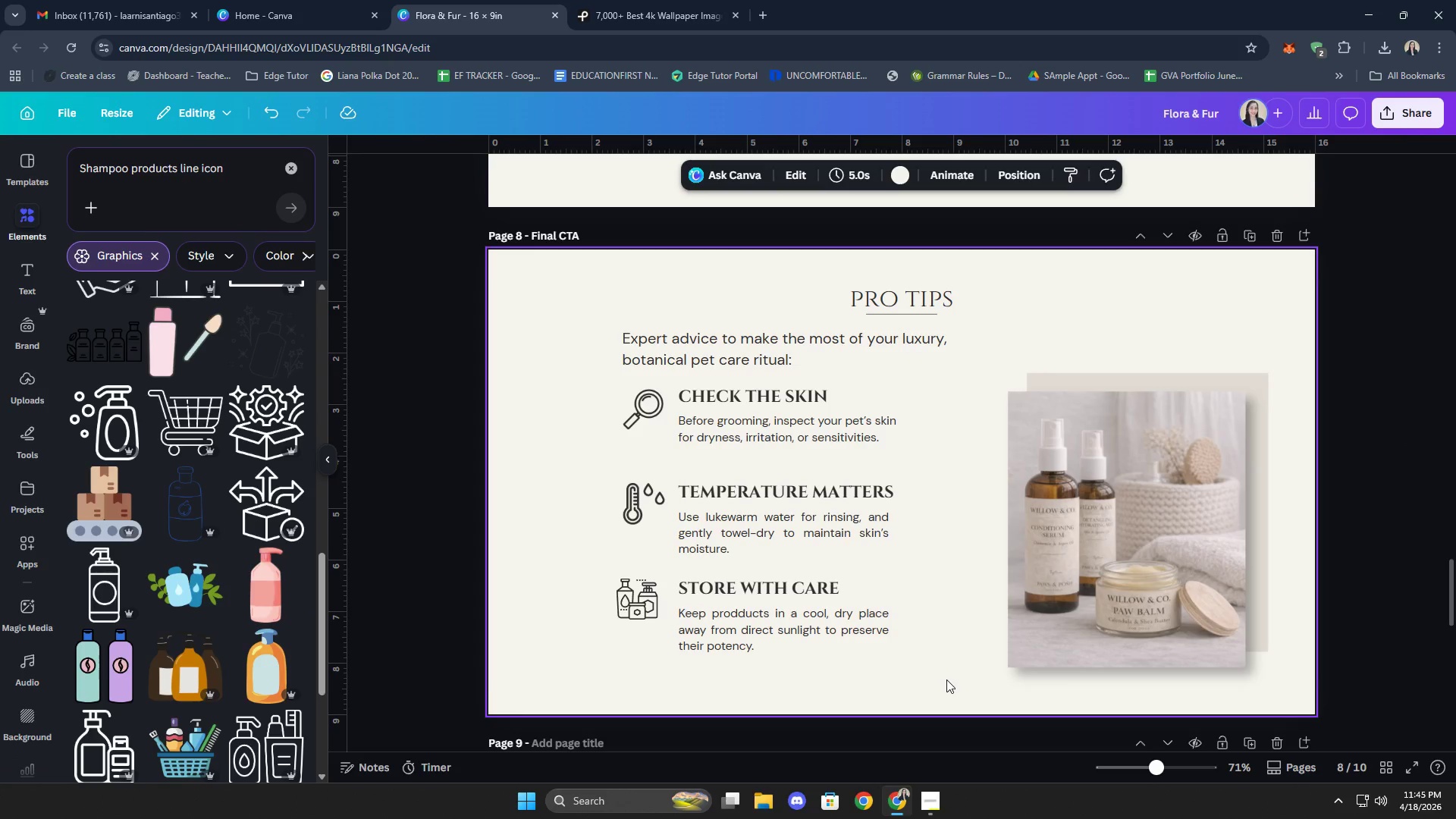 
wait(27.22)
 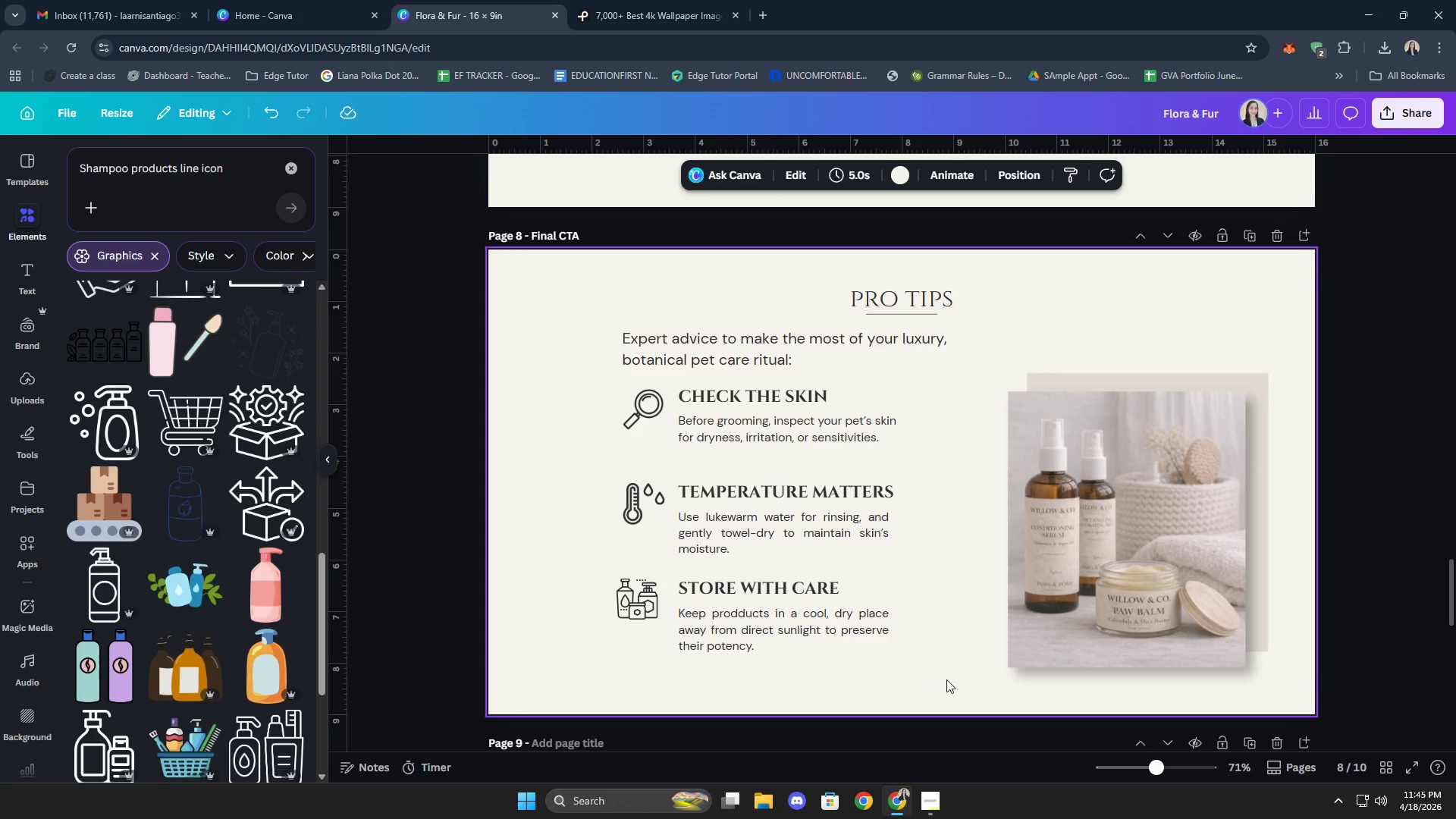 
scroll: coordinate [967, 626], scroll_direction: up, amount: 8.0
 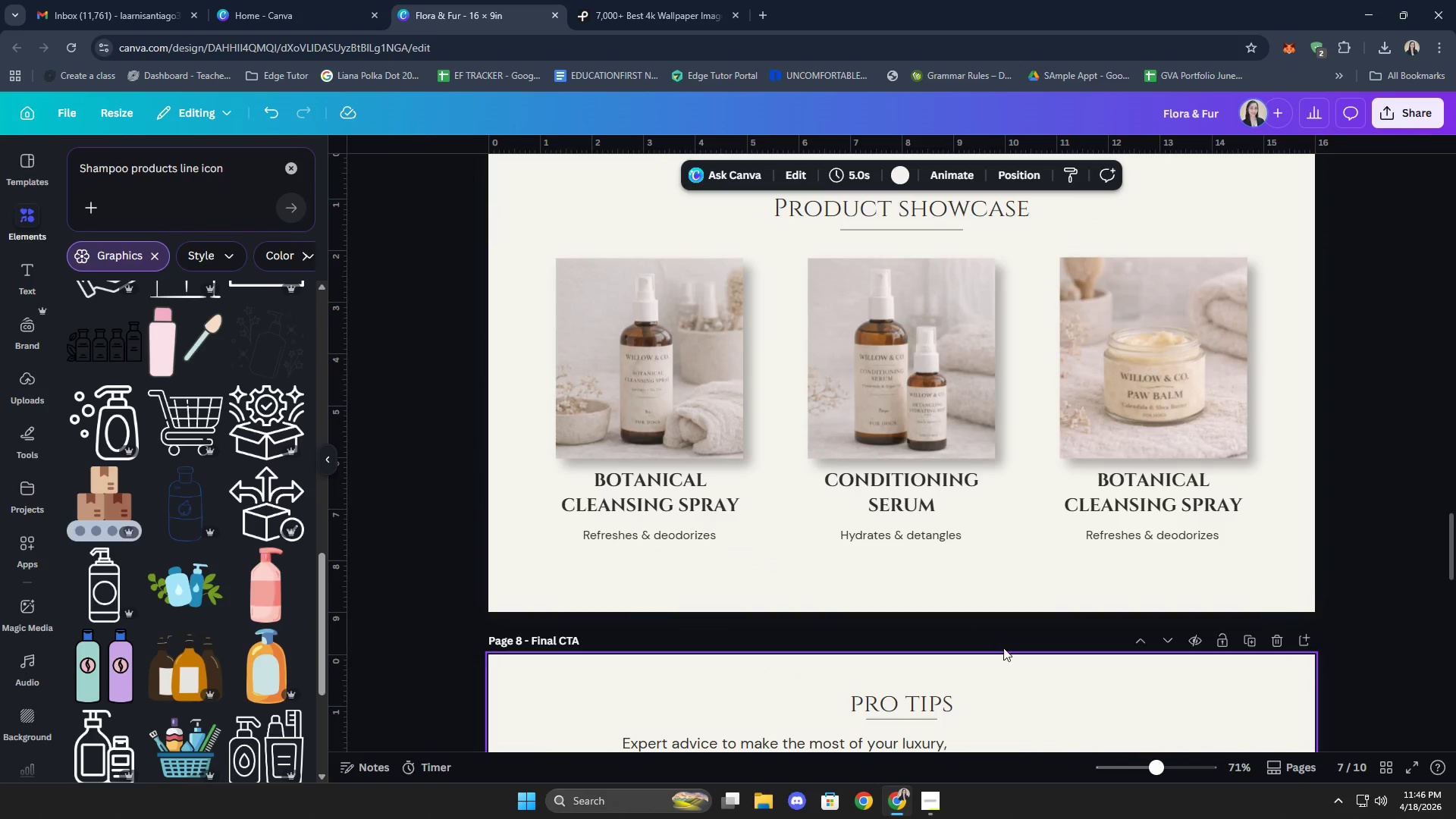 
scroll: coordinate [1005, 654], scroll_direction: down, amount: 5.0
 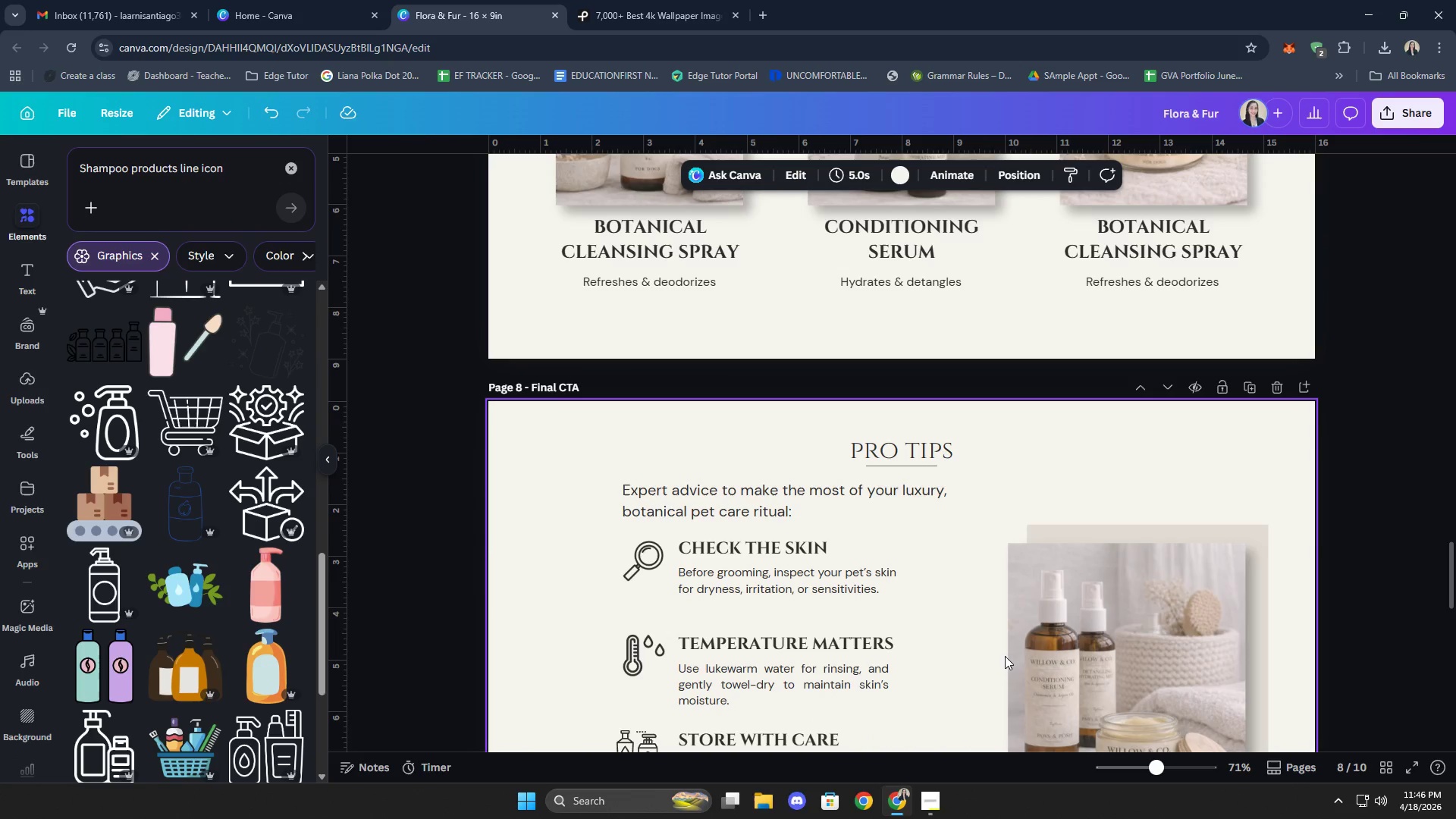 
wait(8.59)
 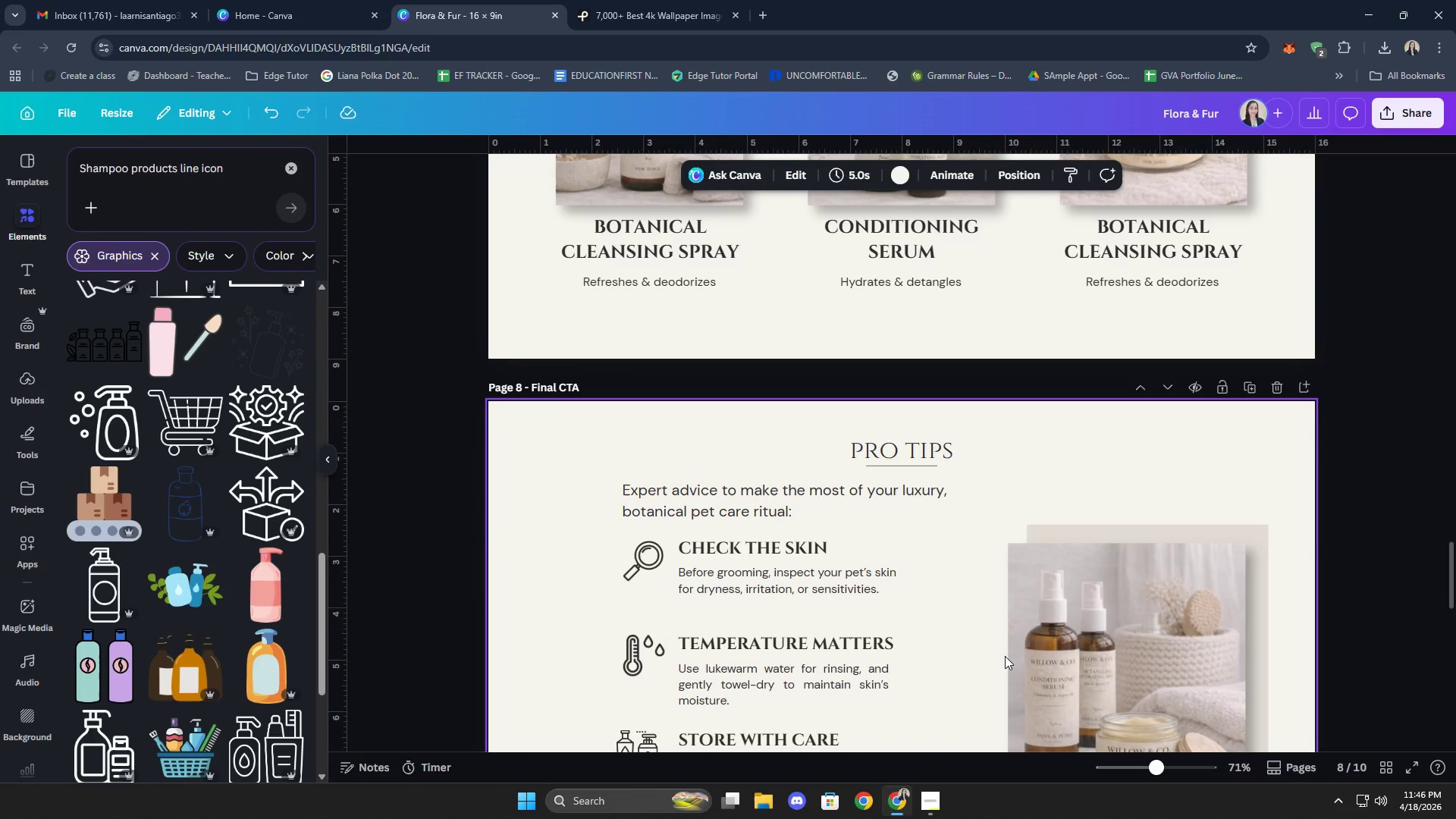 
double_click([761, 500])
 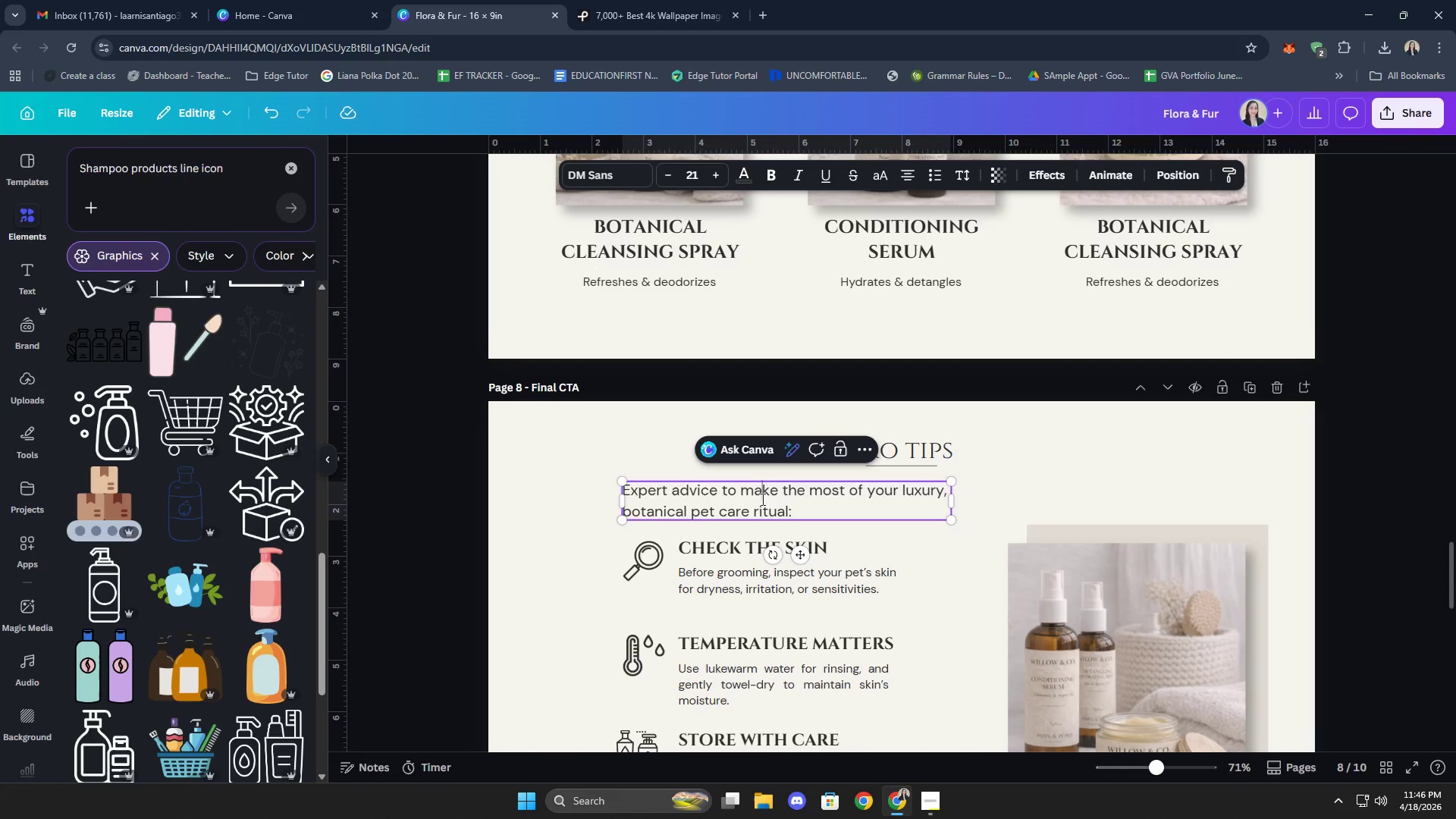 
triple_click([761, 499])
 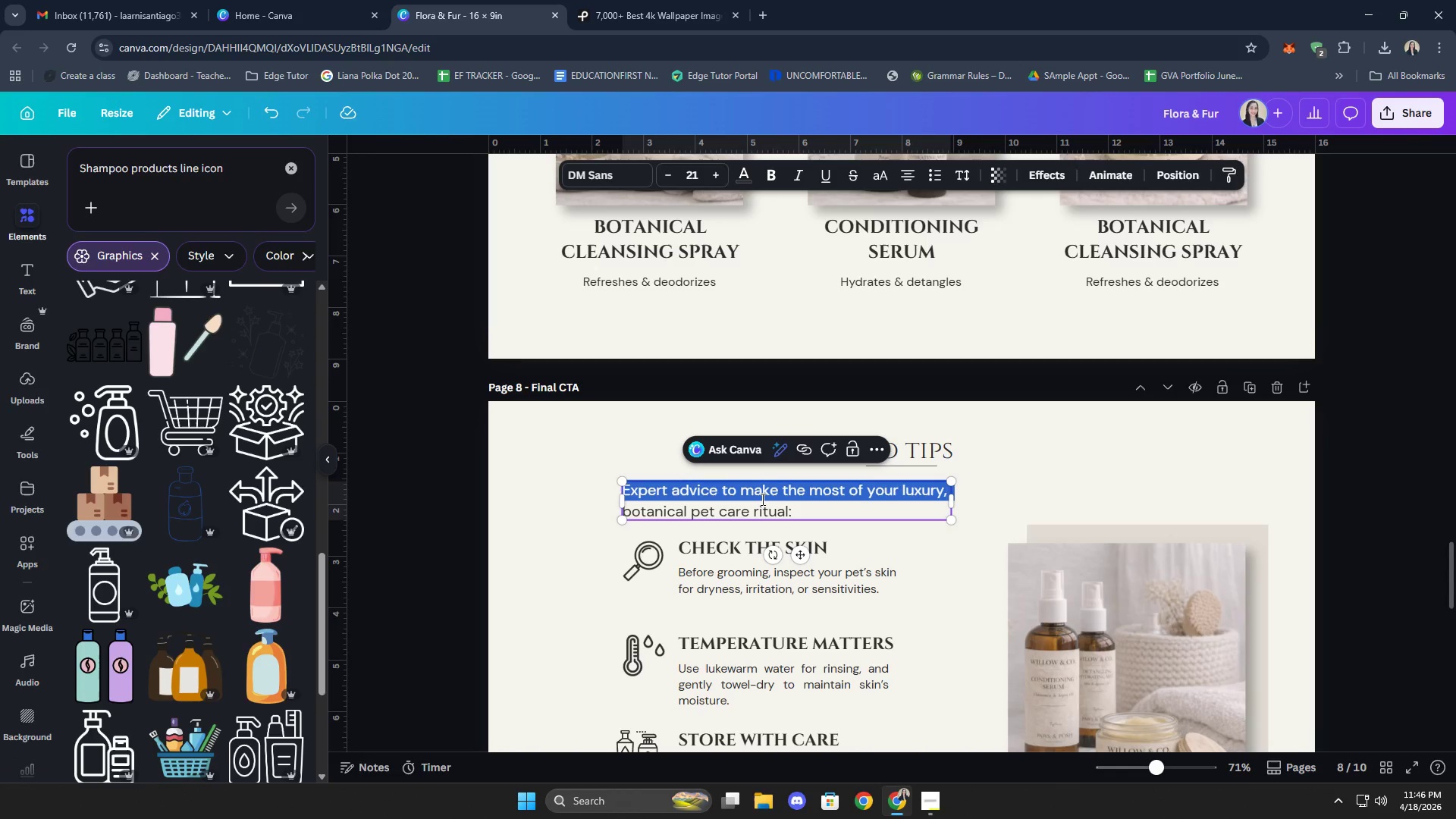 
triple_click([761, 499])
 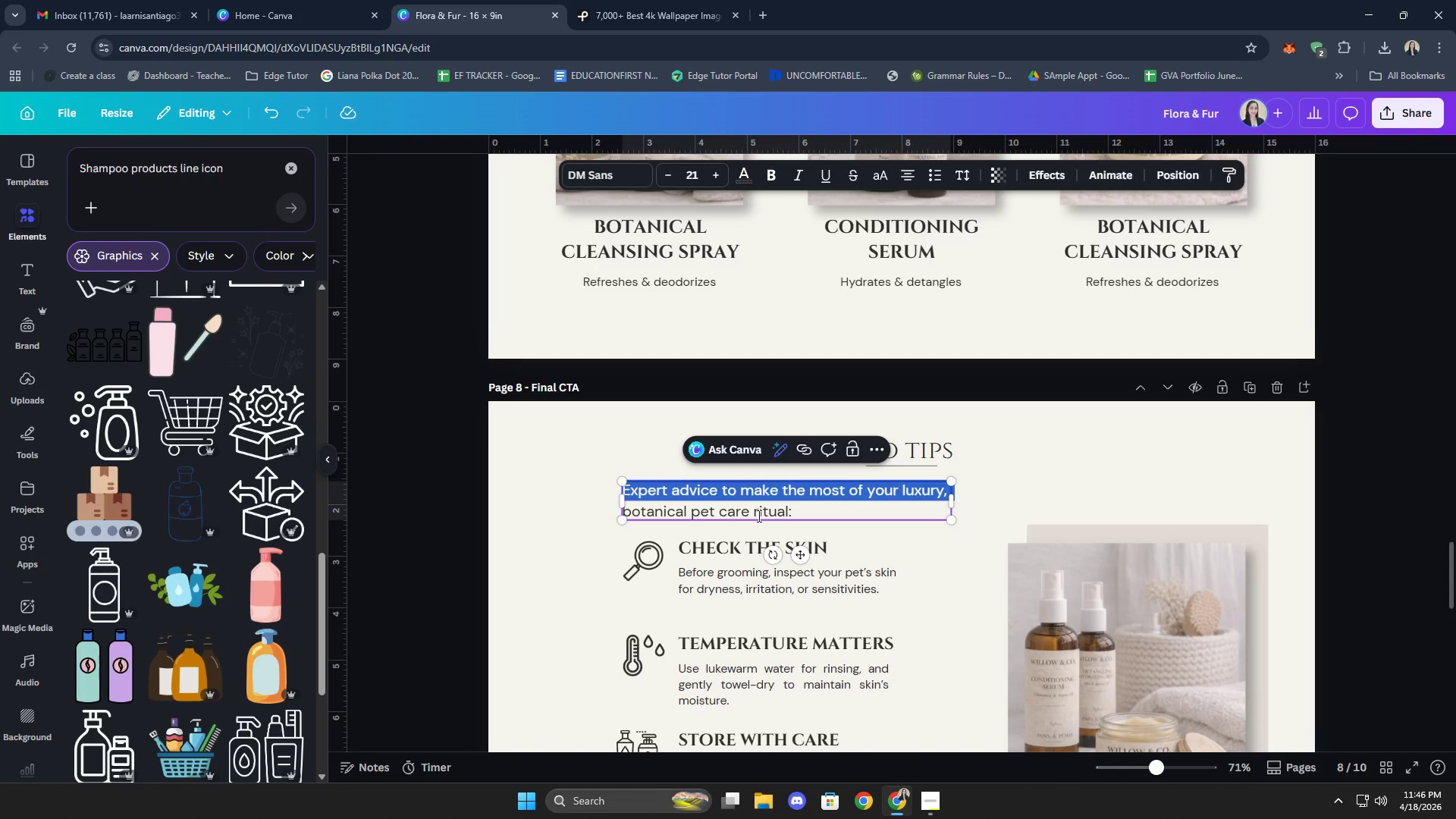 
left_click([758, 516])
 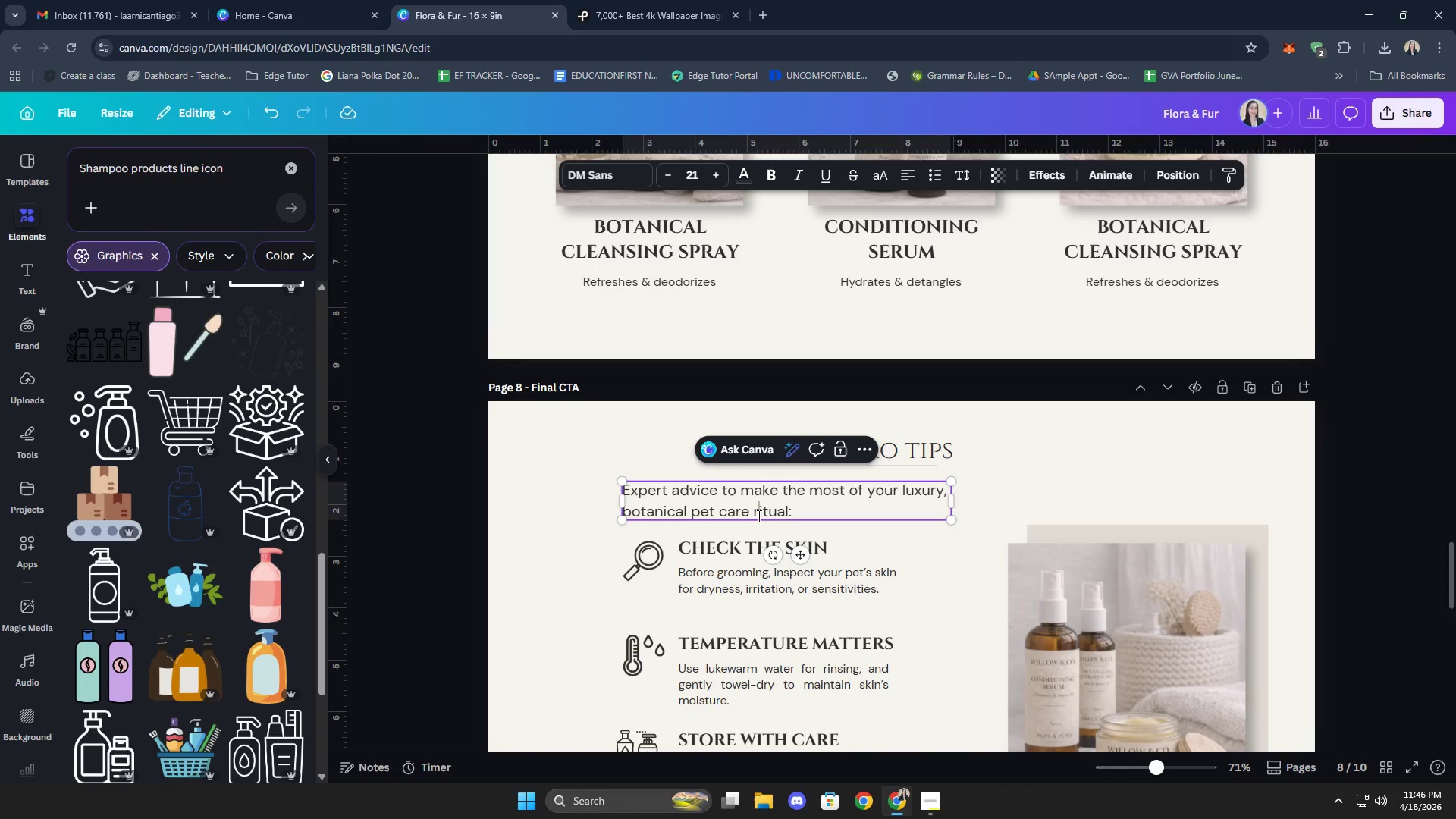 
key(Control+A)
 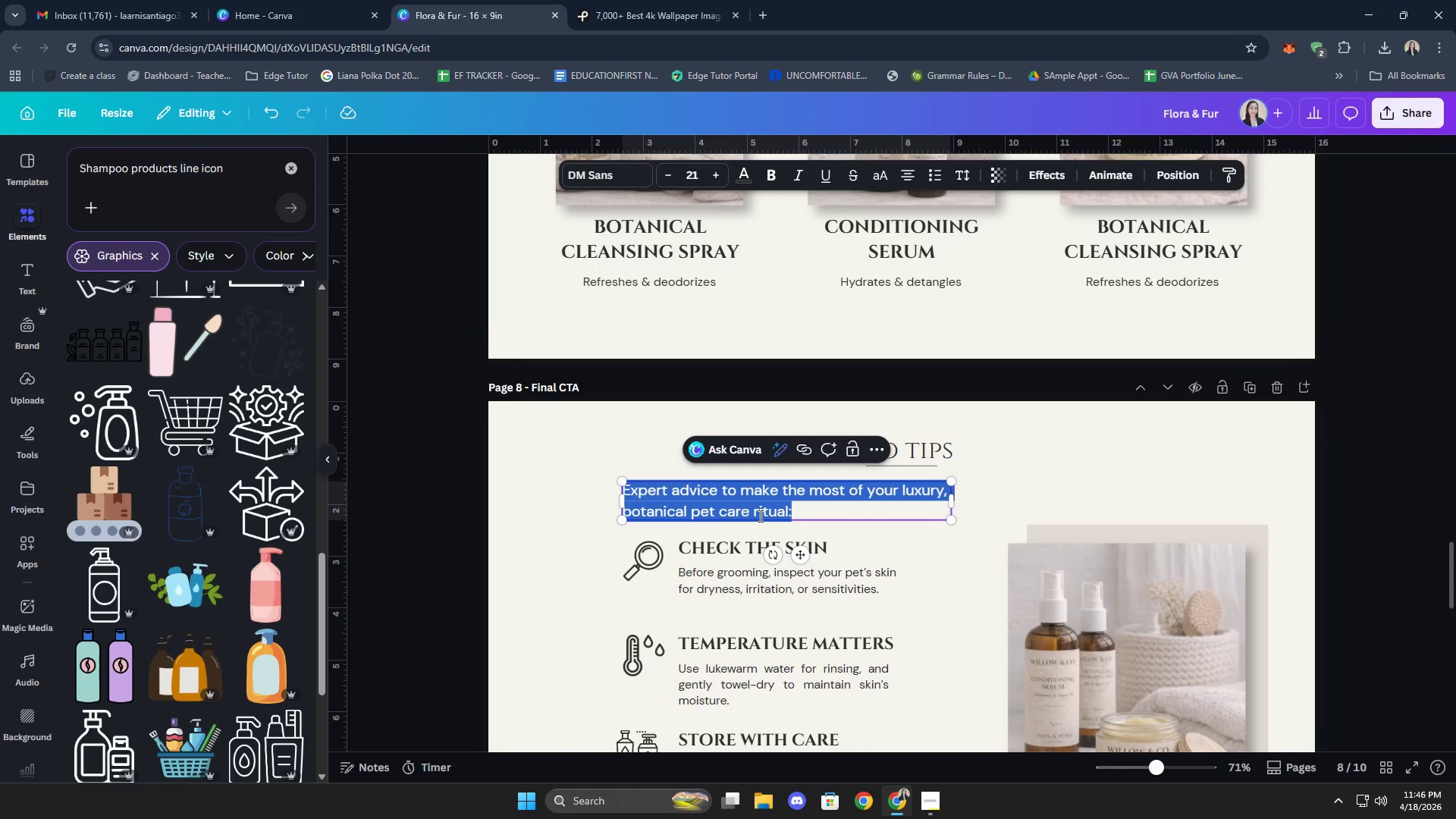 
type(Elelv)
key(Backspace)
key(Backspace)
type(vate your pet's routine with ther)
key(Backspace)
type(se expert-base)
key(Backspace)
key(Backspace)
type(cked care tips.)
 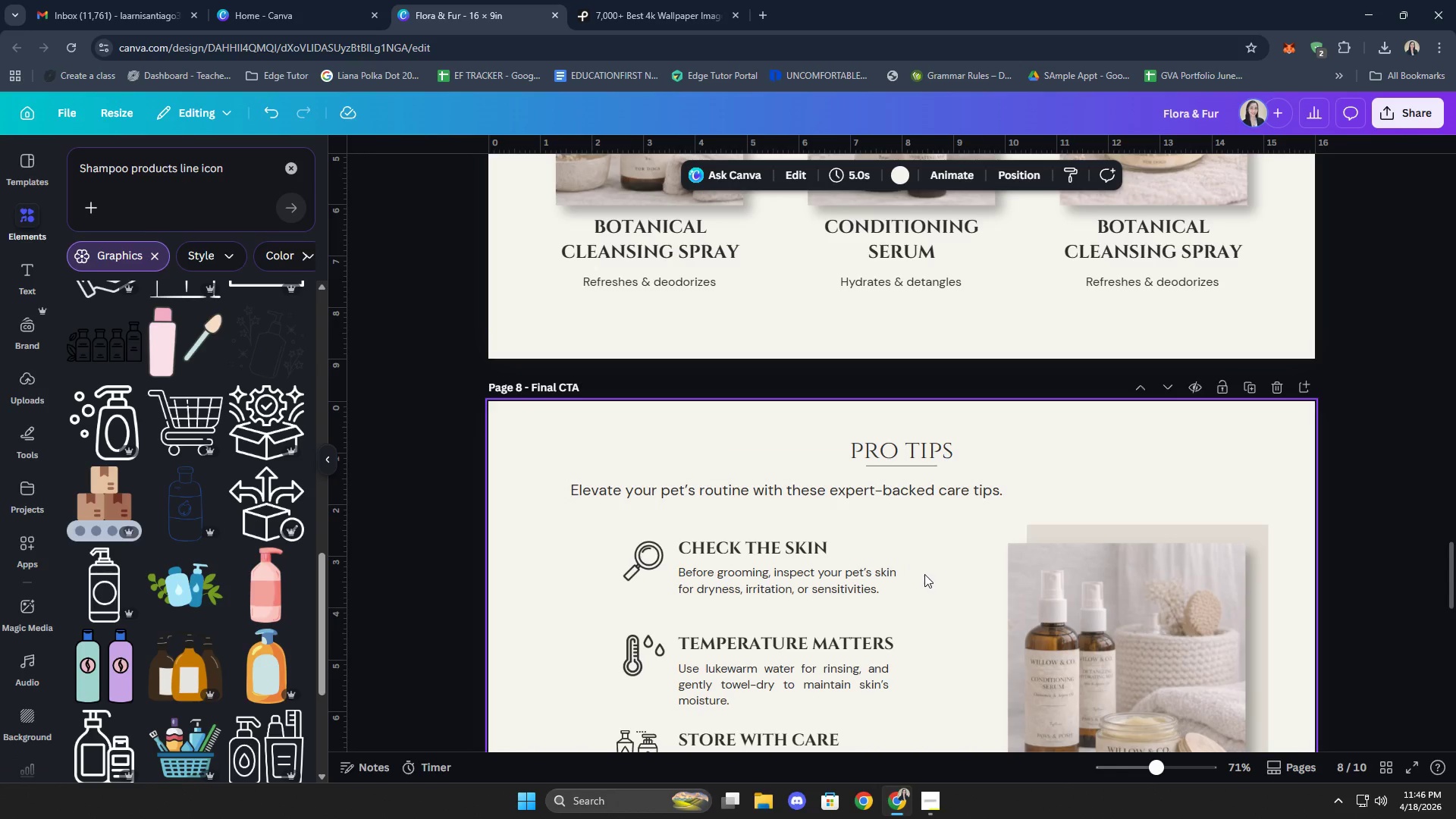 
left_click_drag(start_coordinate=[903, 493], to_coordinate=[910, 510])
 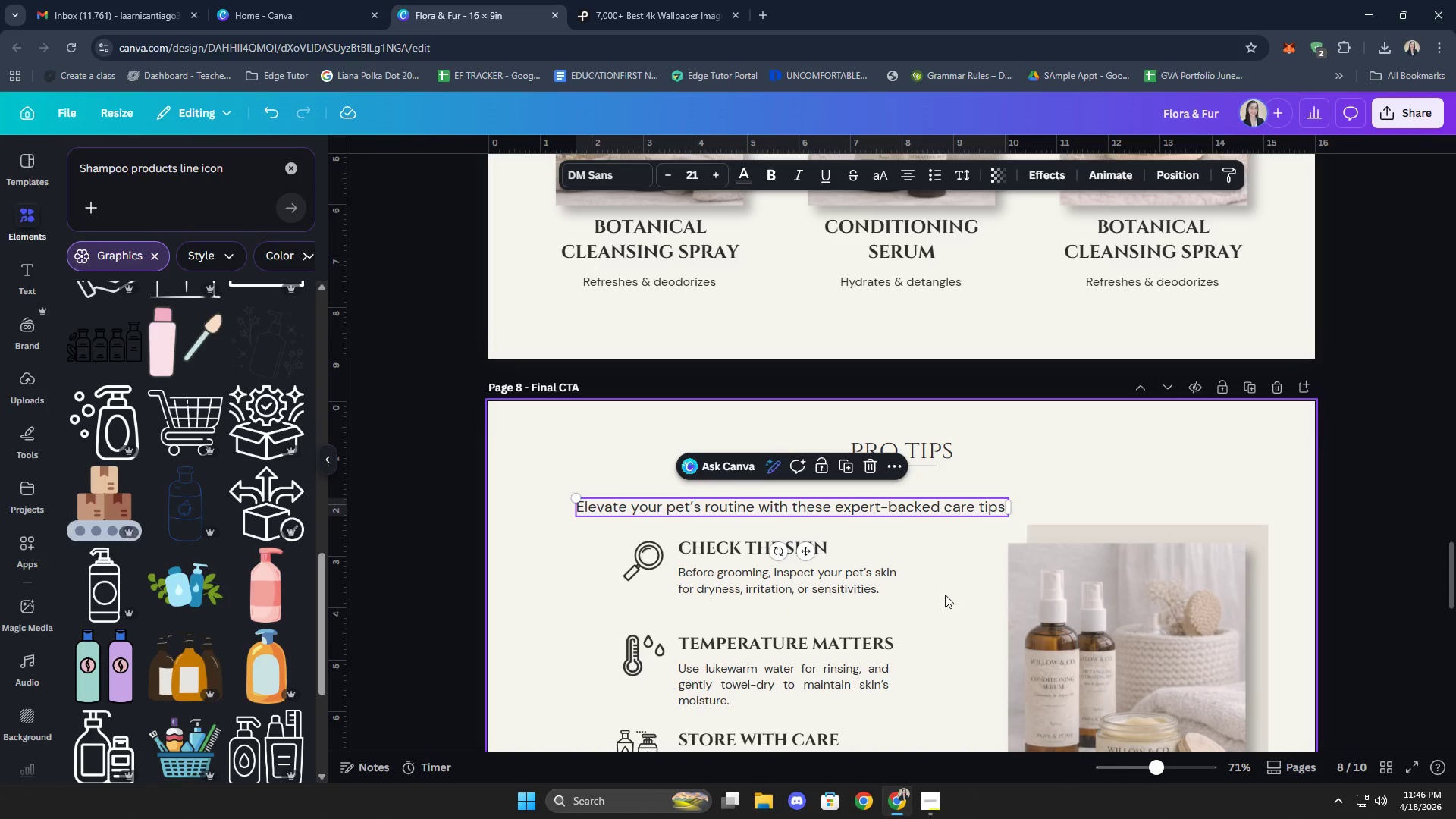 
left_click([952, 594])
 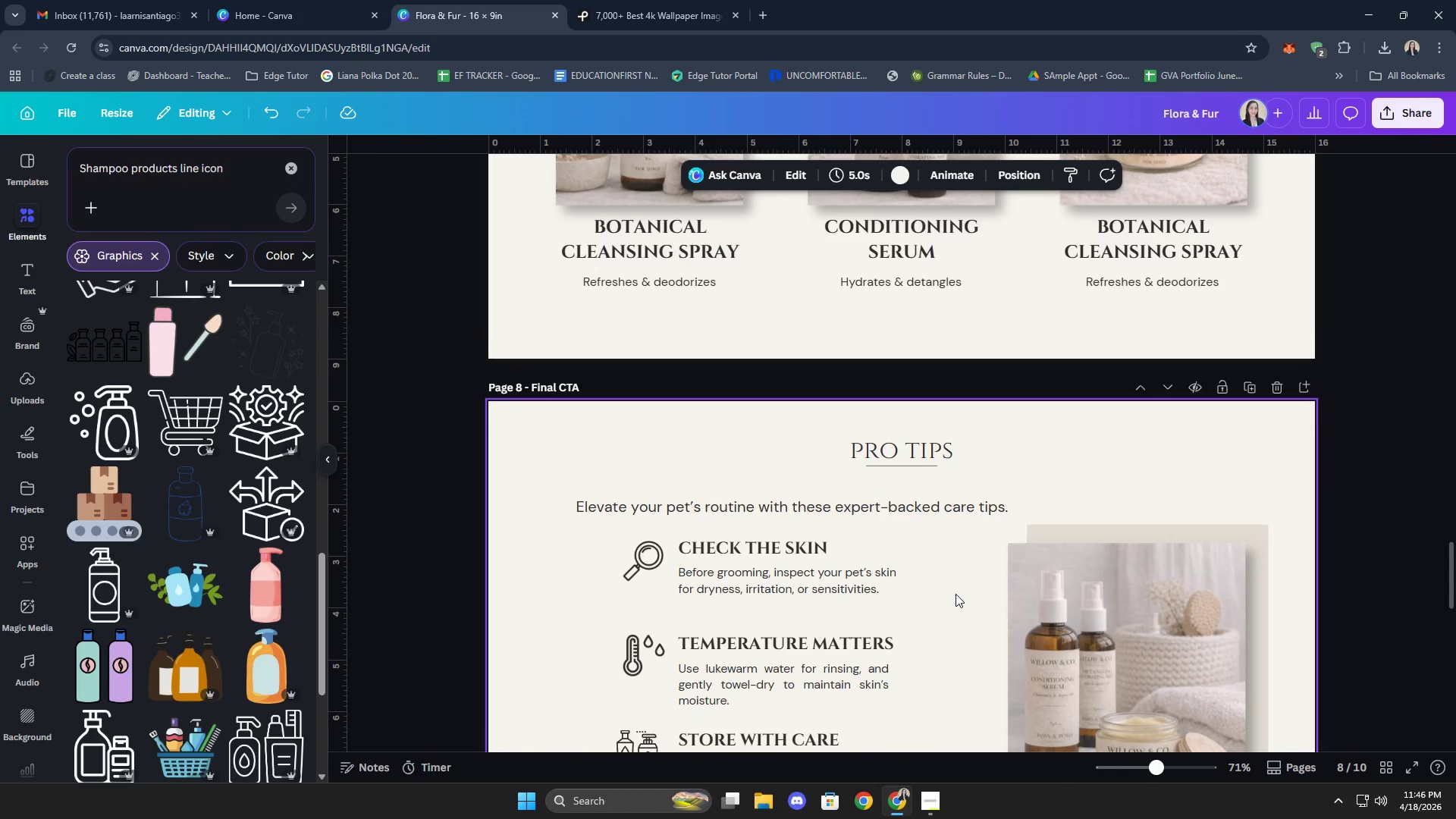 
scroll: coordinate [957, 594], scroll_direction: down, amount: 3.0
 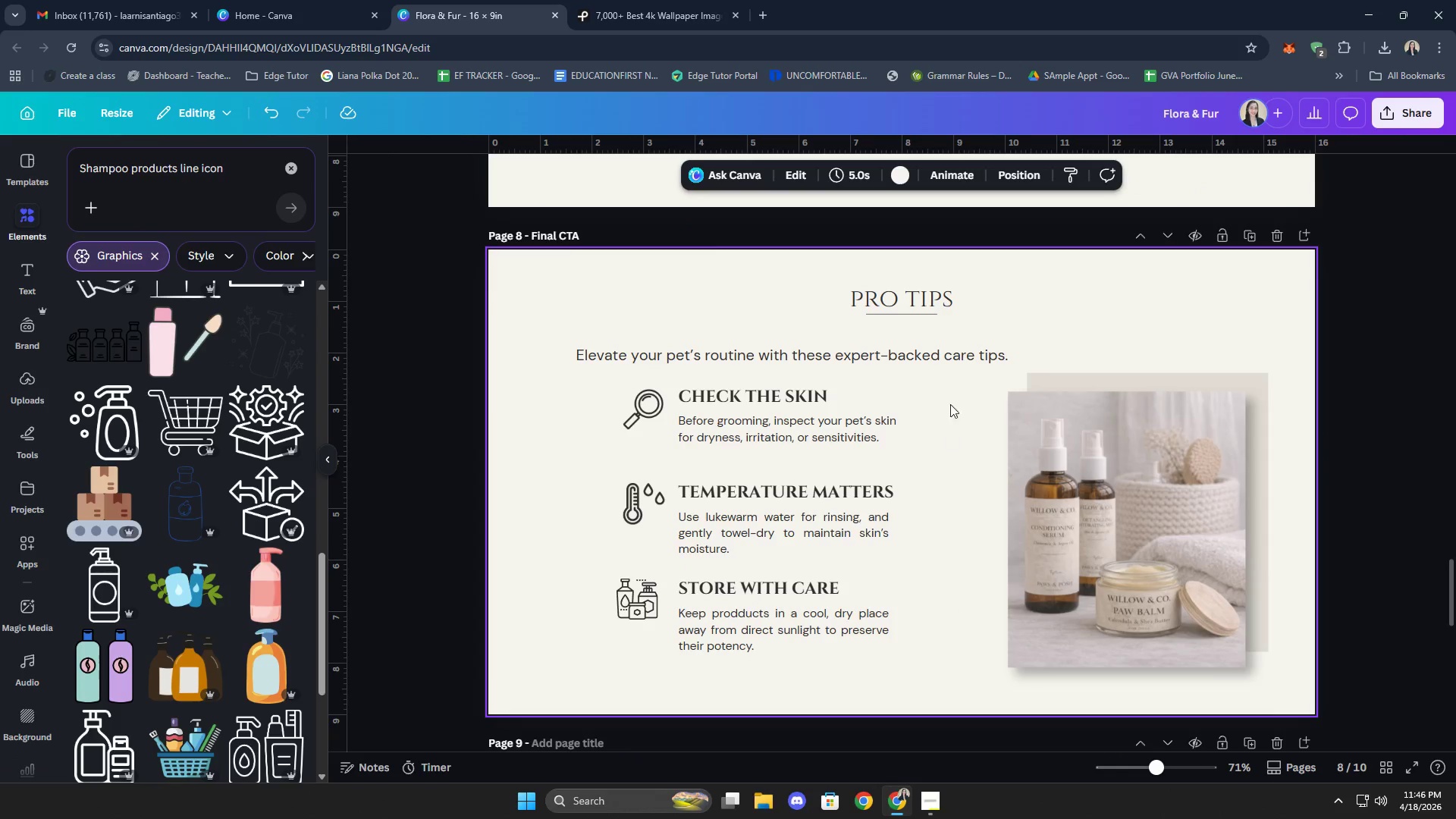 
left_click([937, 366])
 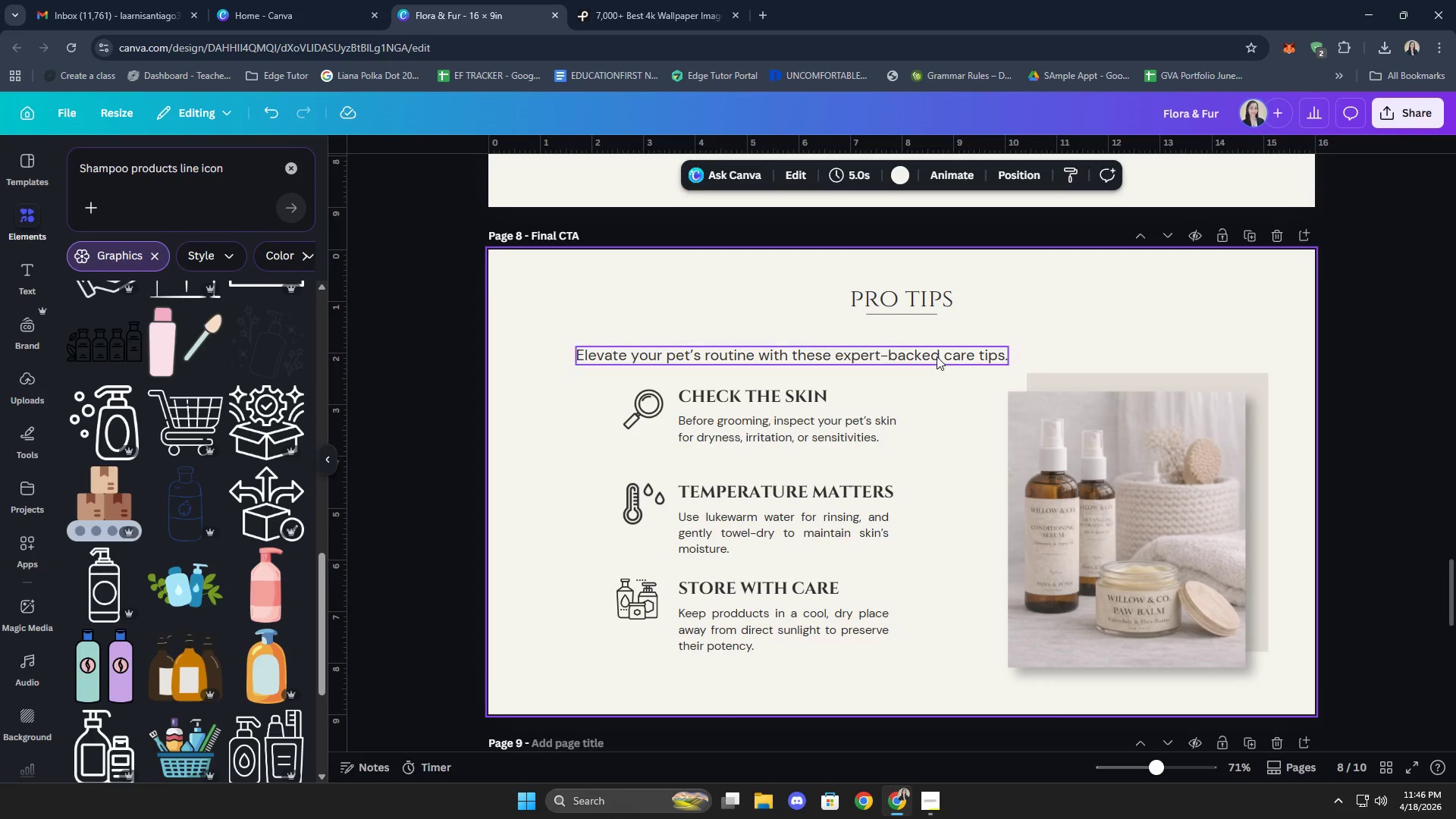 
left_click([937, 356])
 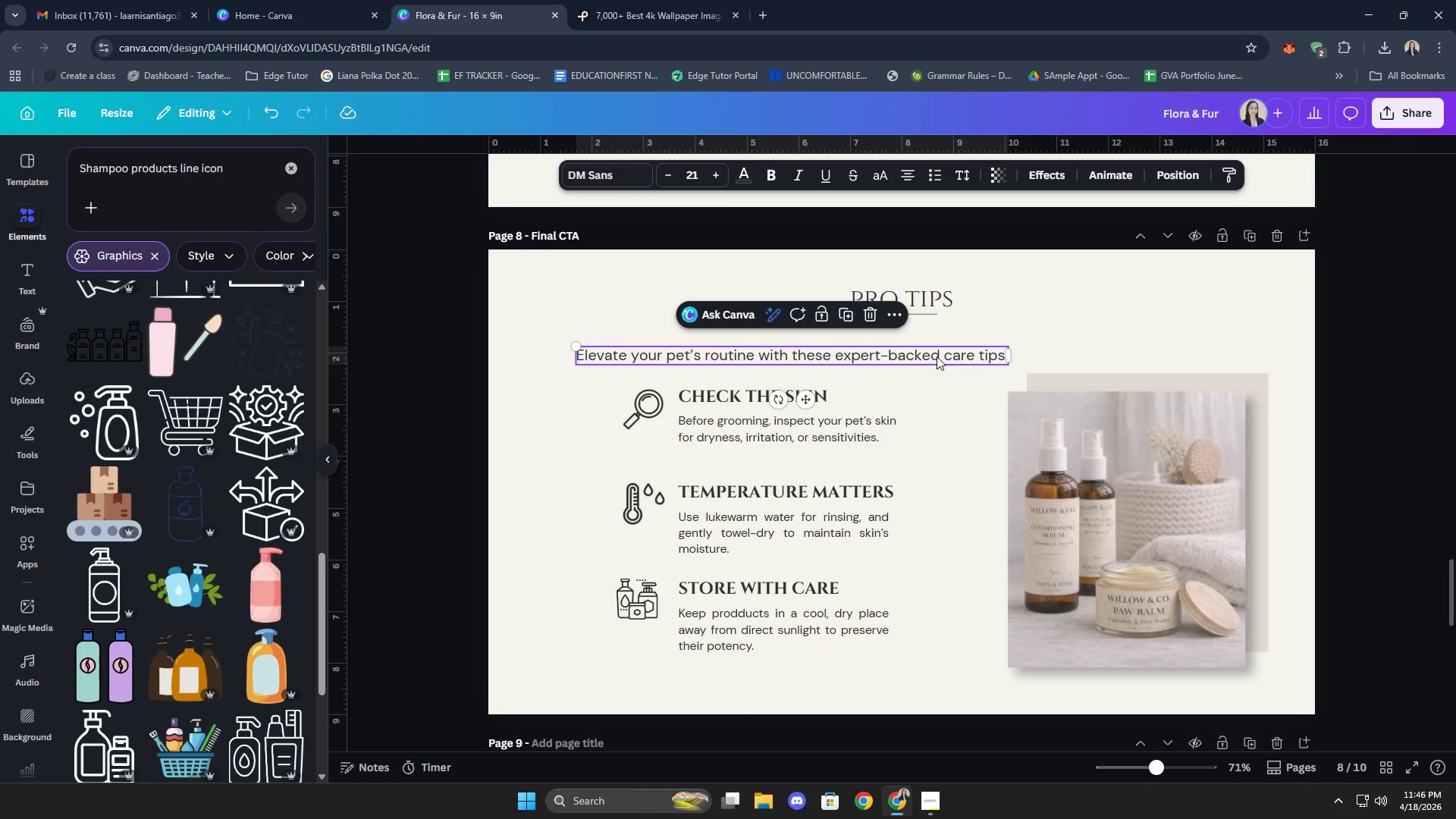 
key(ArrowUp)
 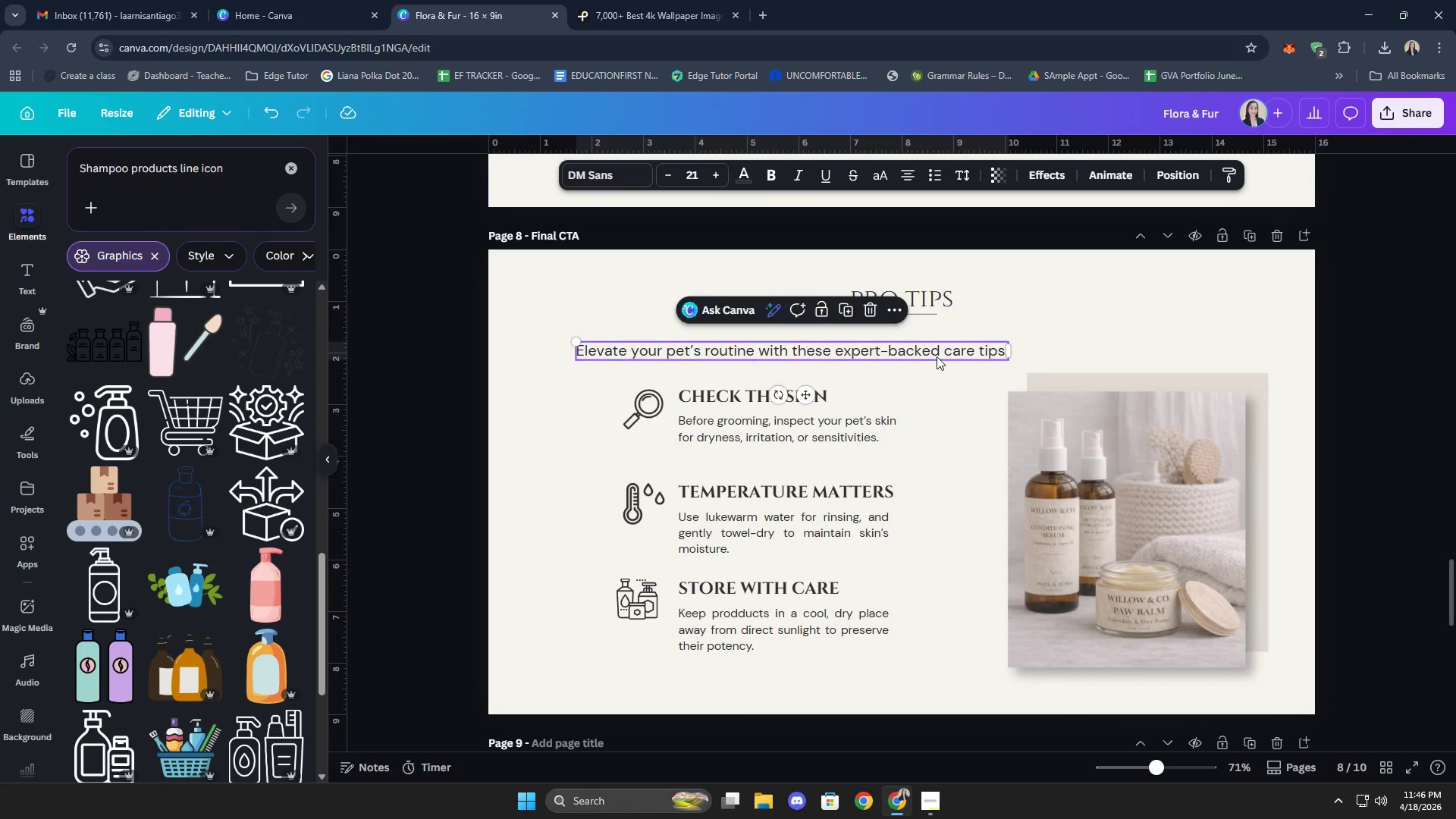 
key(ArrowUp)
 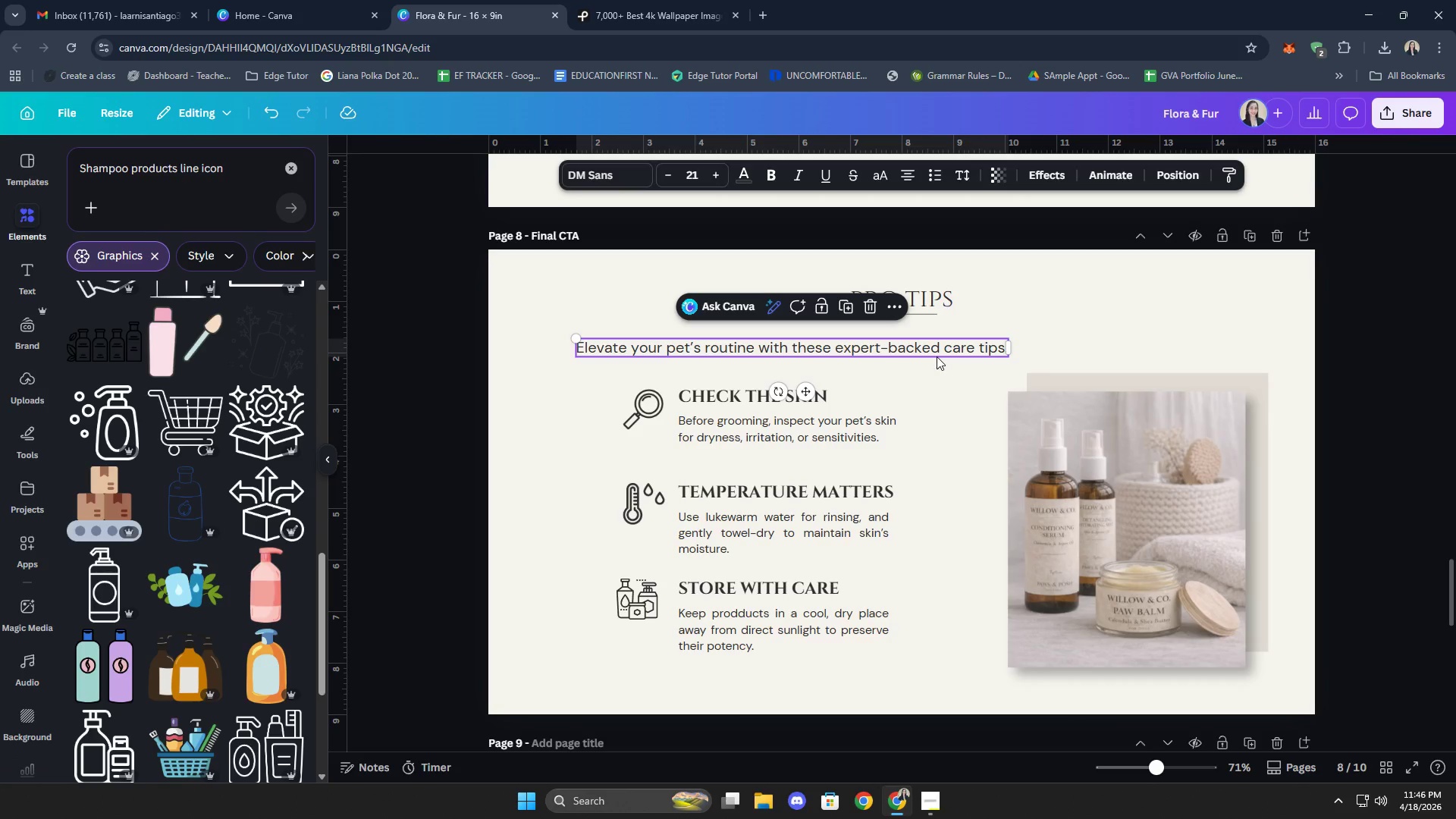 
key(ArrowRight)
 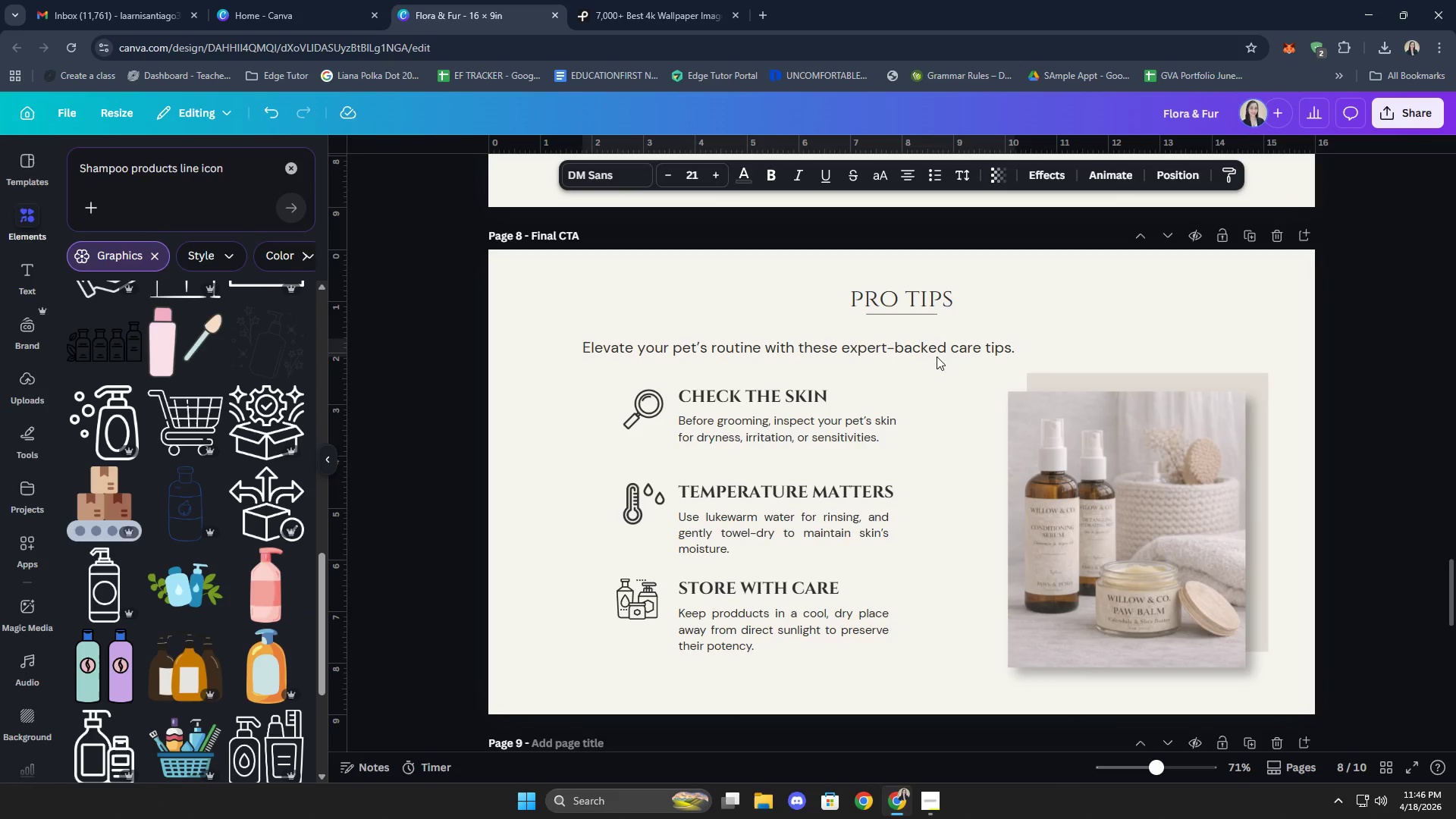 
key(ArrowRight)
 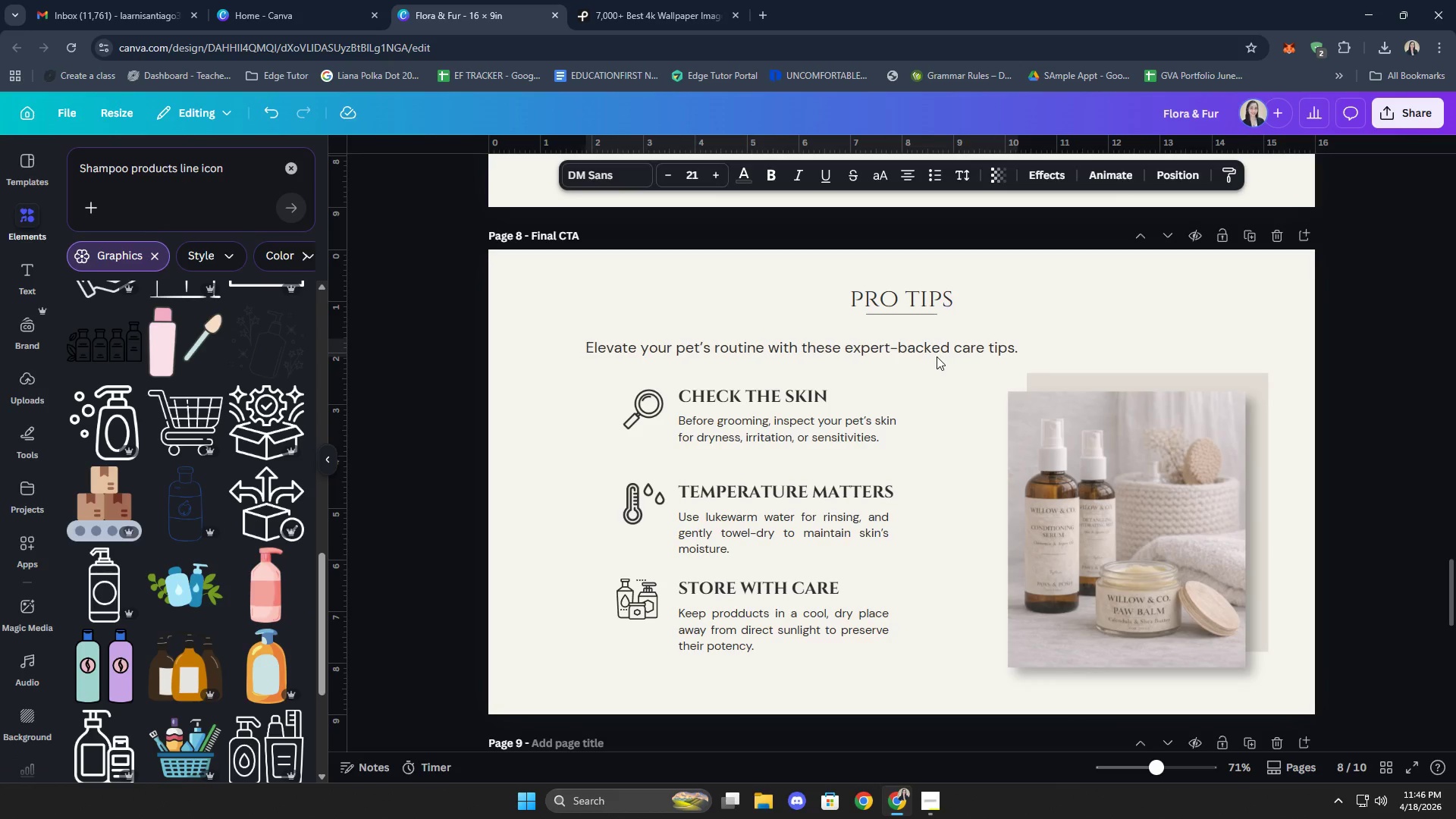 
key(ArrowRight)
 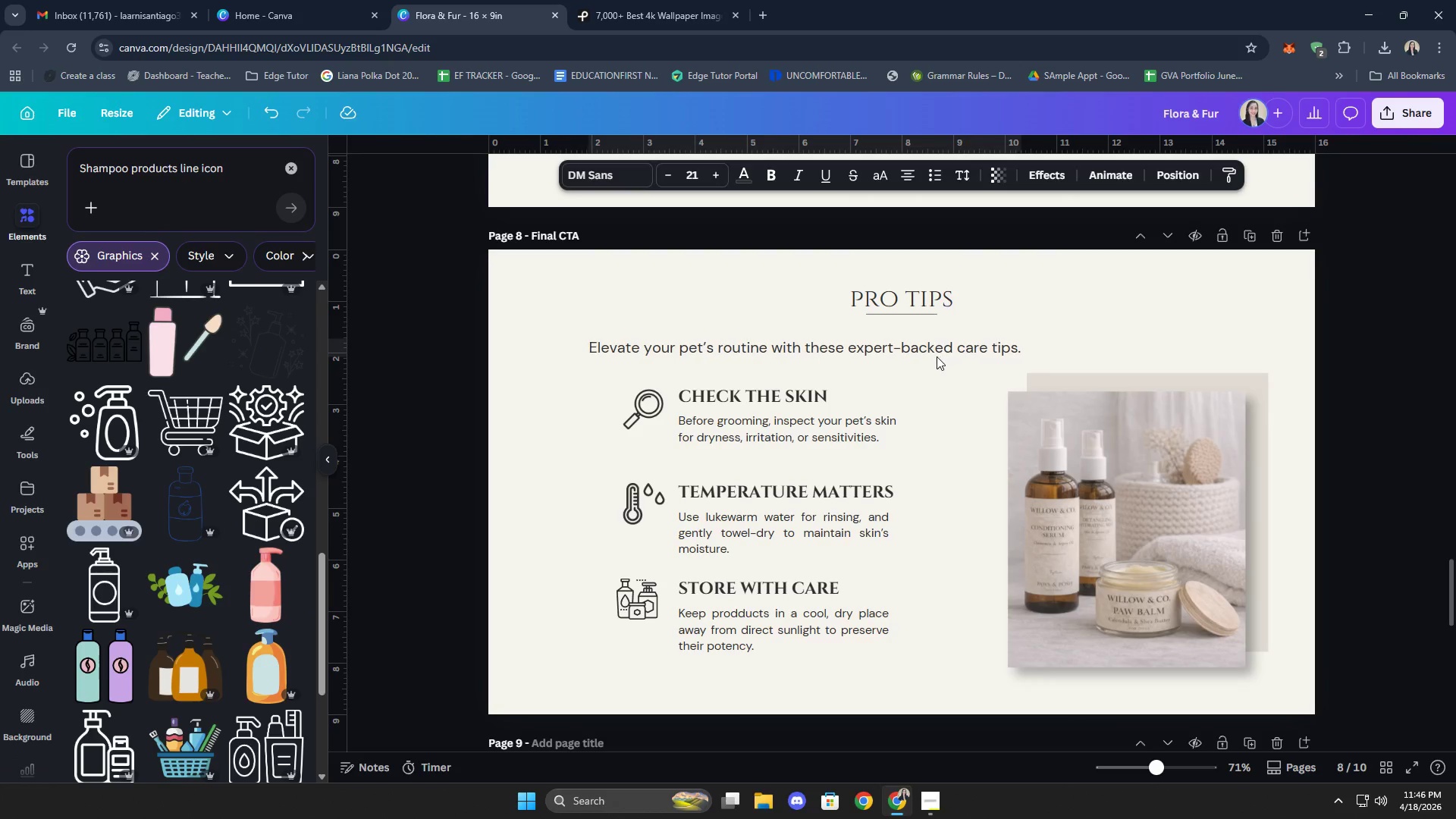 
key(ArrowRight)
 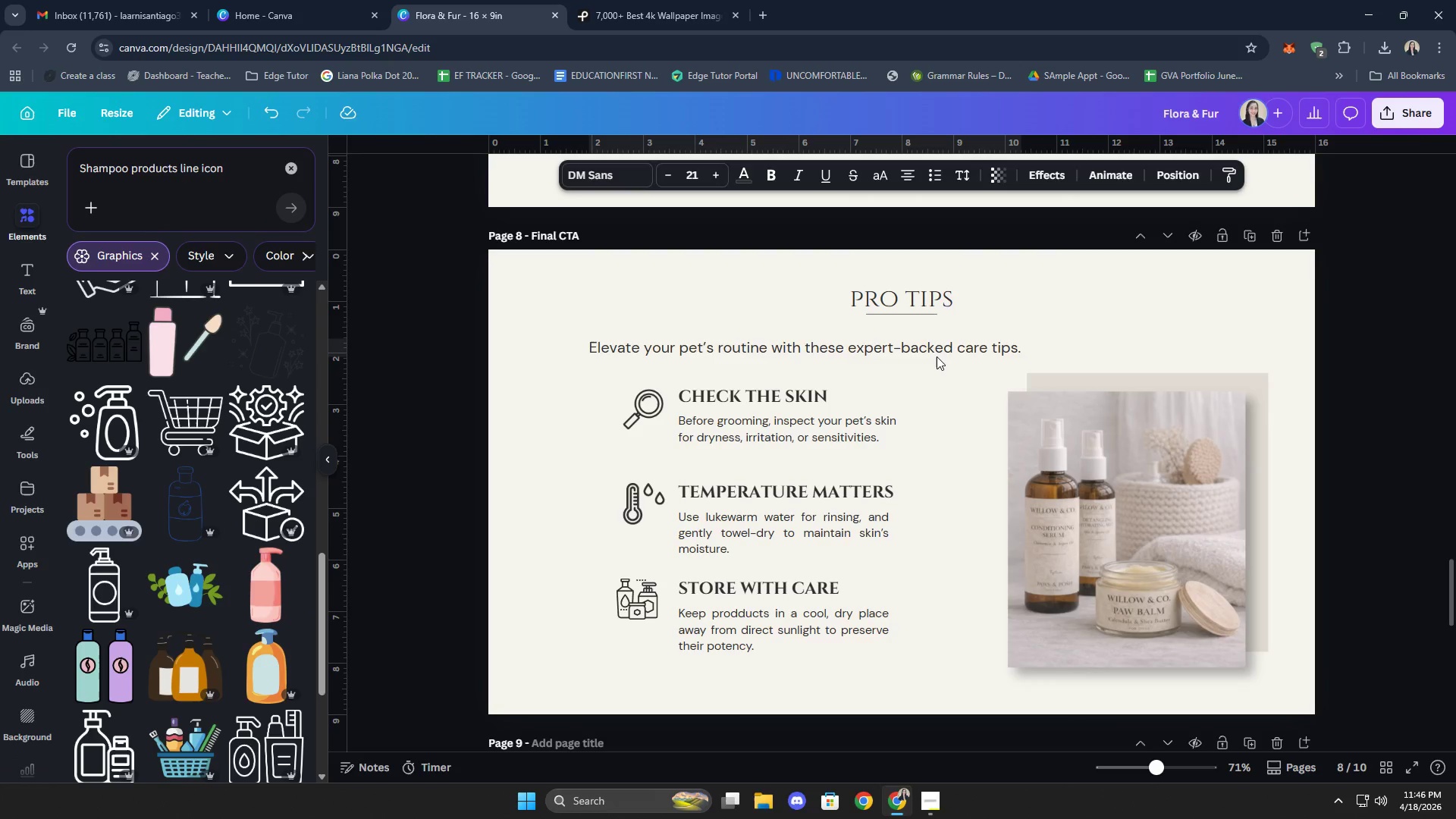 
key(ArrowRight)
 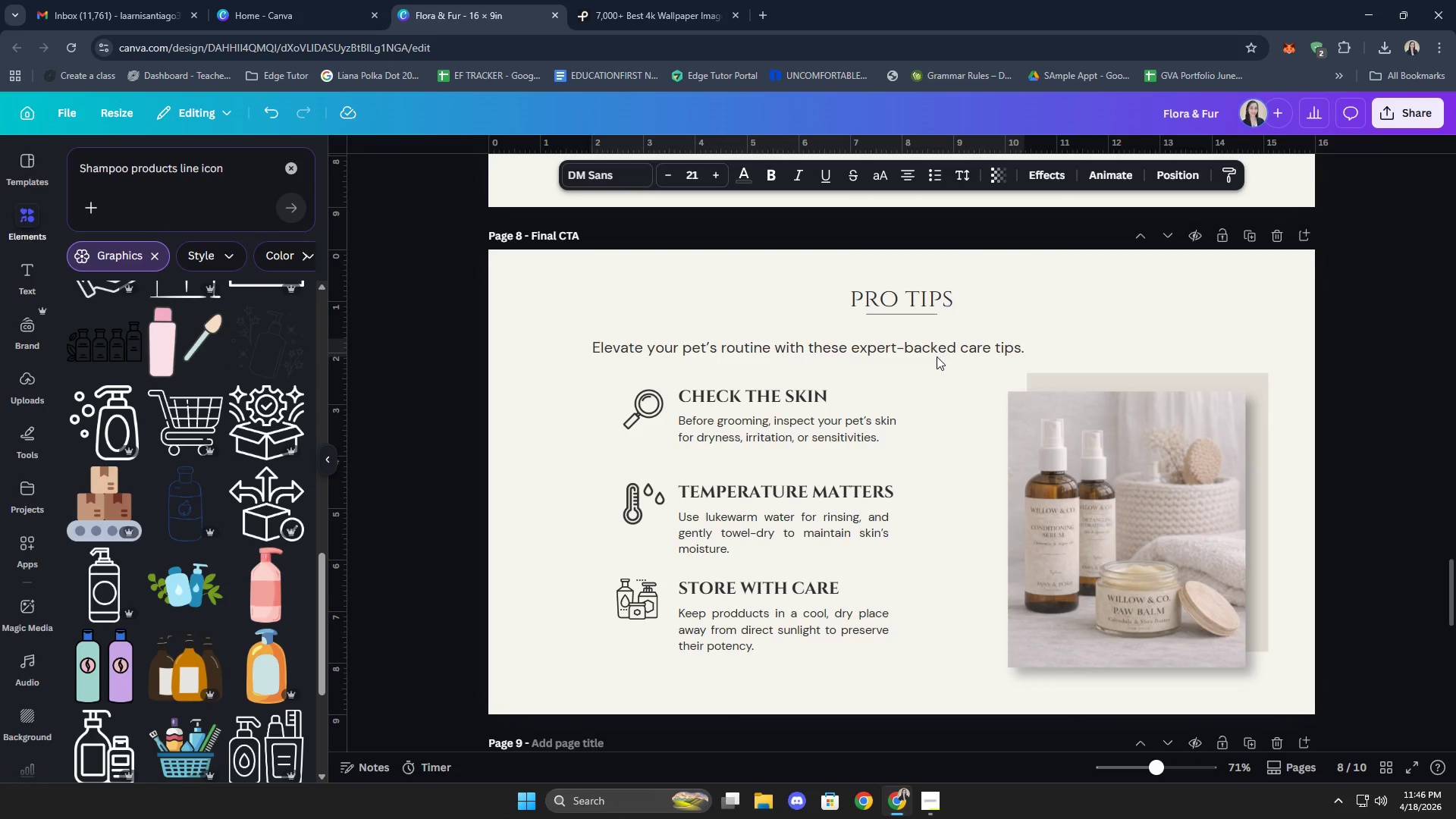 
key(ArrowRight)
 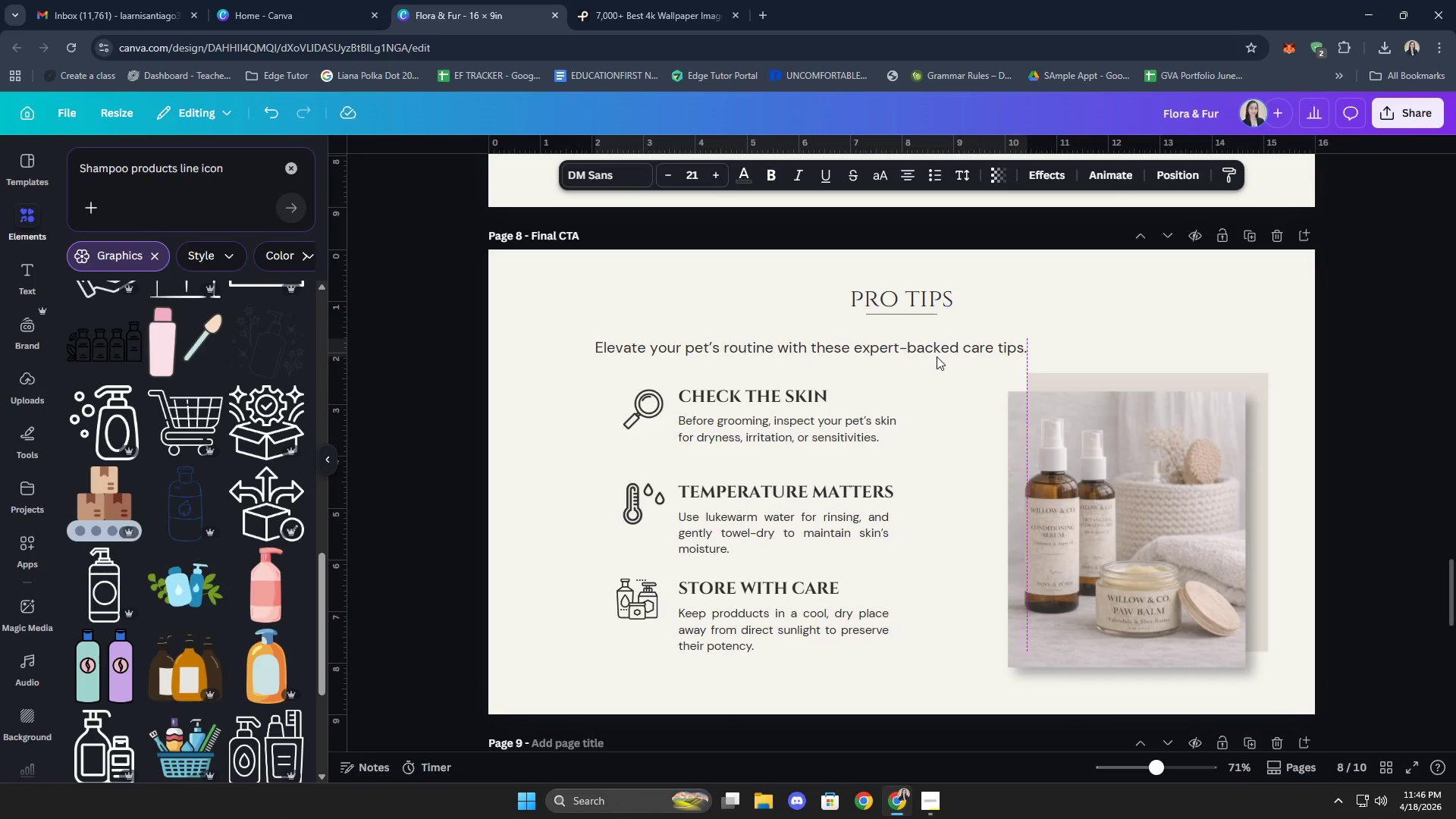 
key(ArrowRight)
 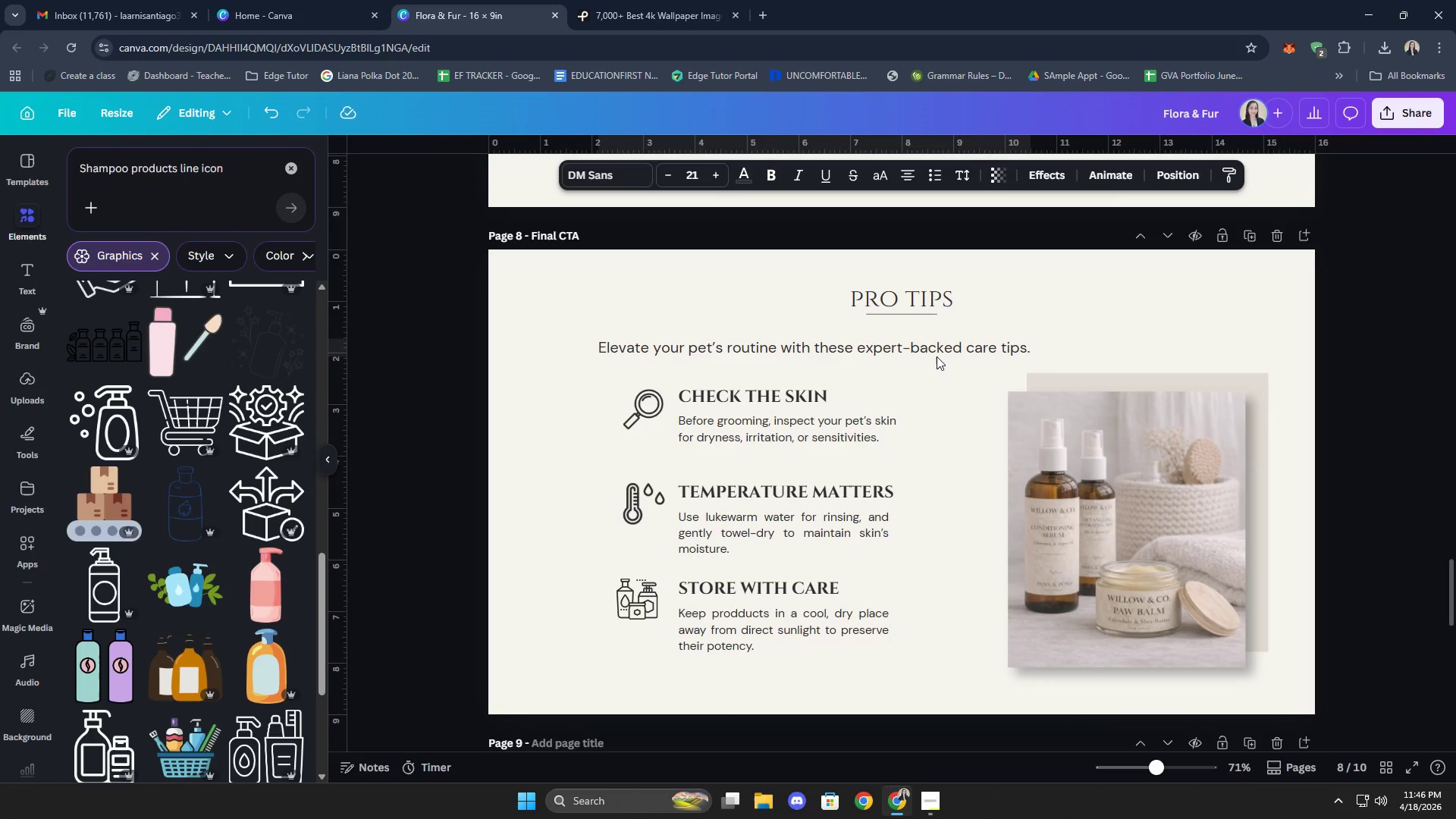 
key(ArrowRight)
 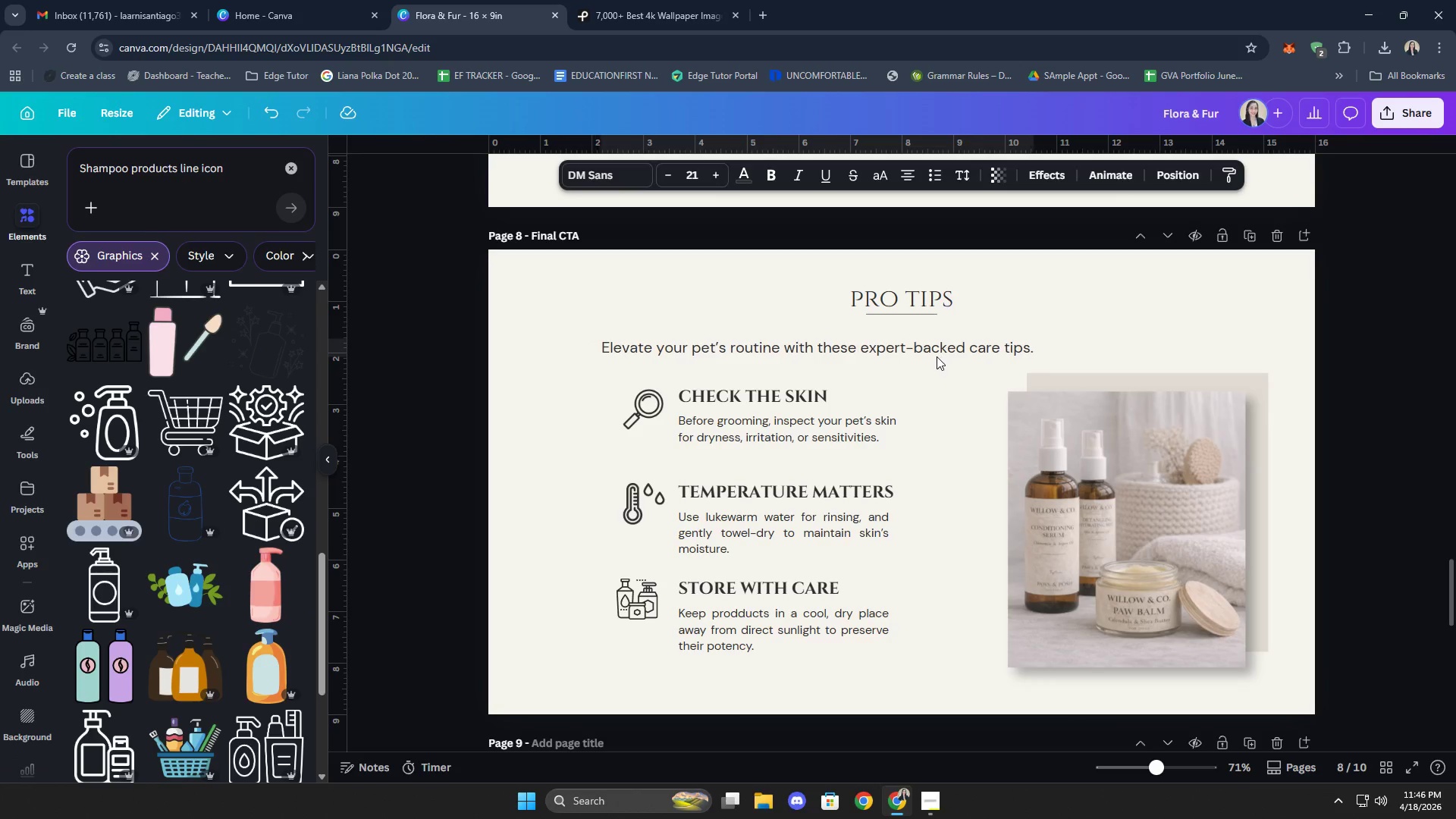 
key(ArrowRight)
 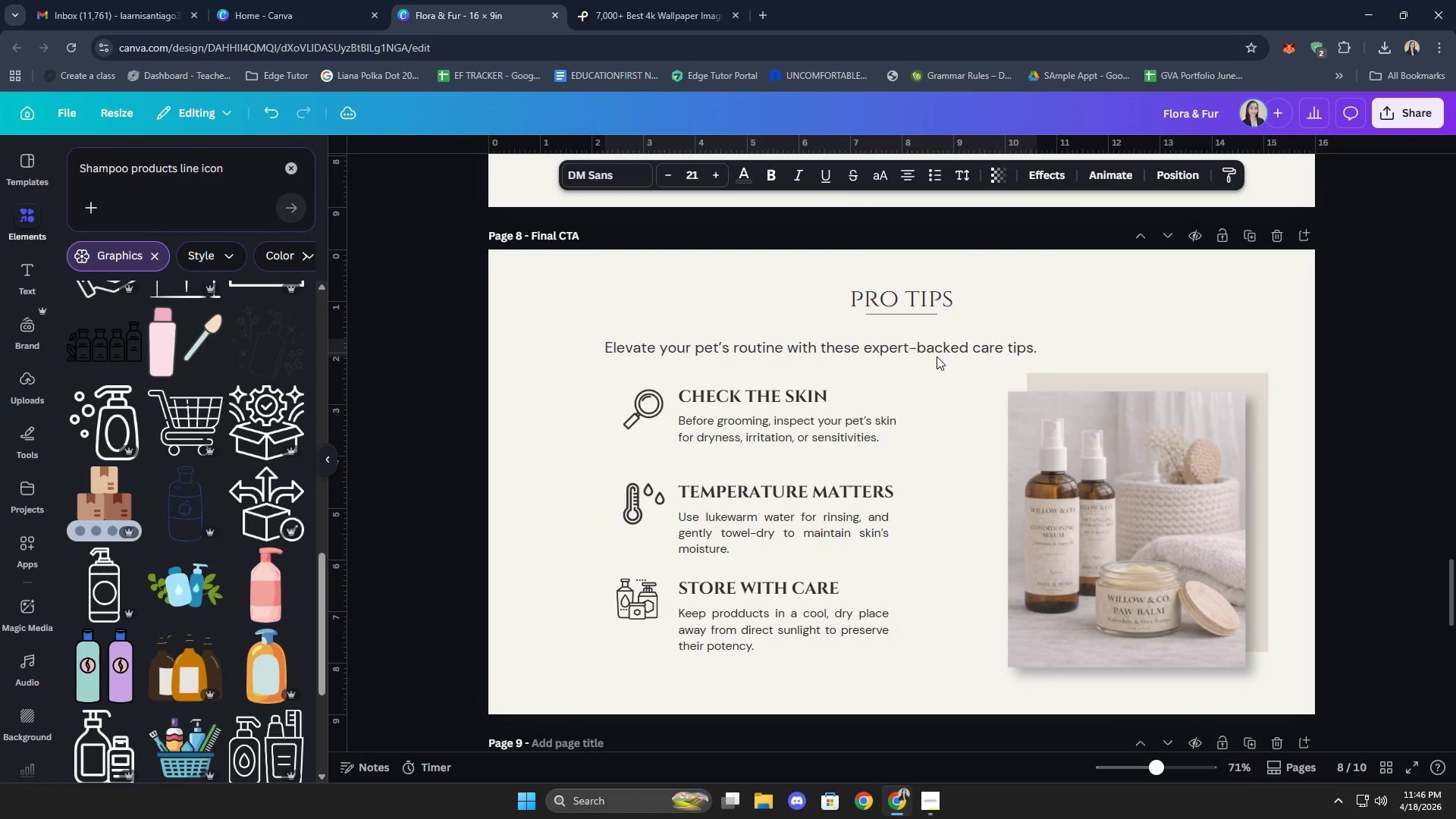 
key(ArrowRight)
 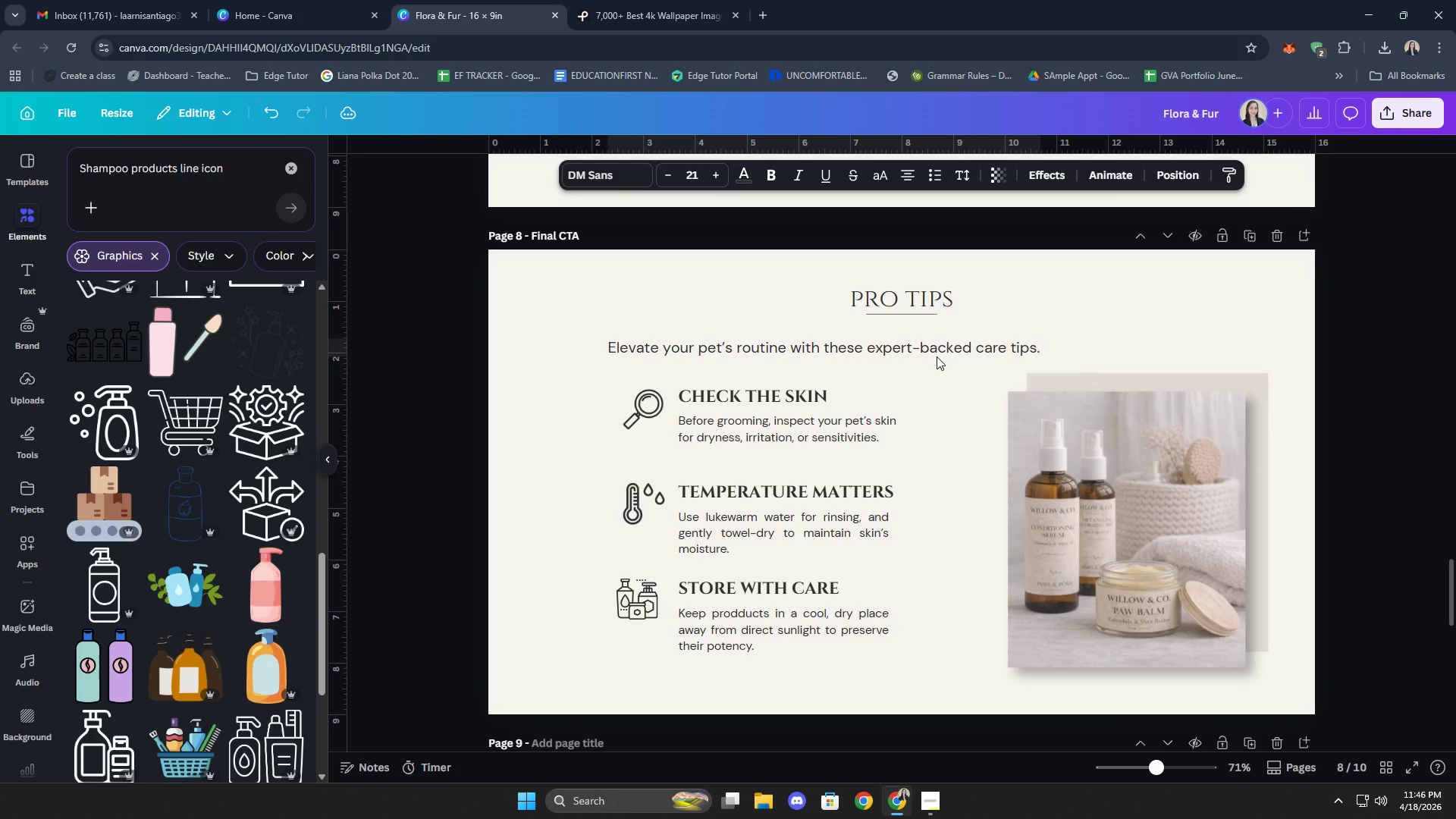 
key(ArrowRight)
 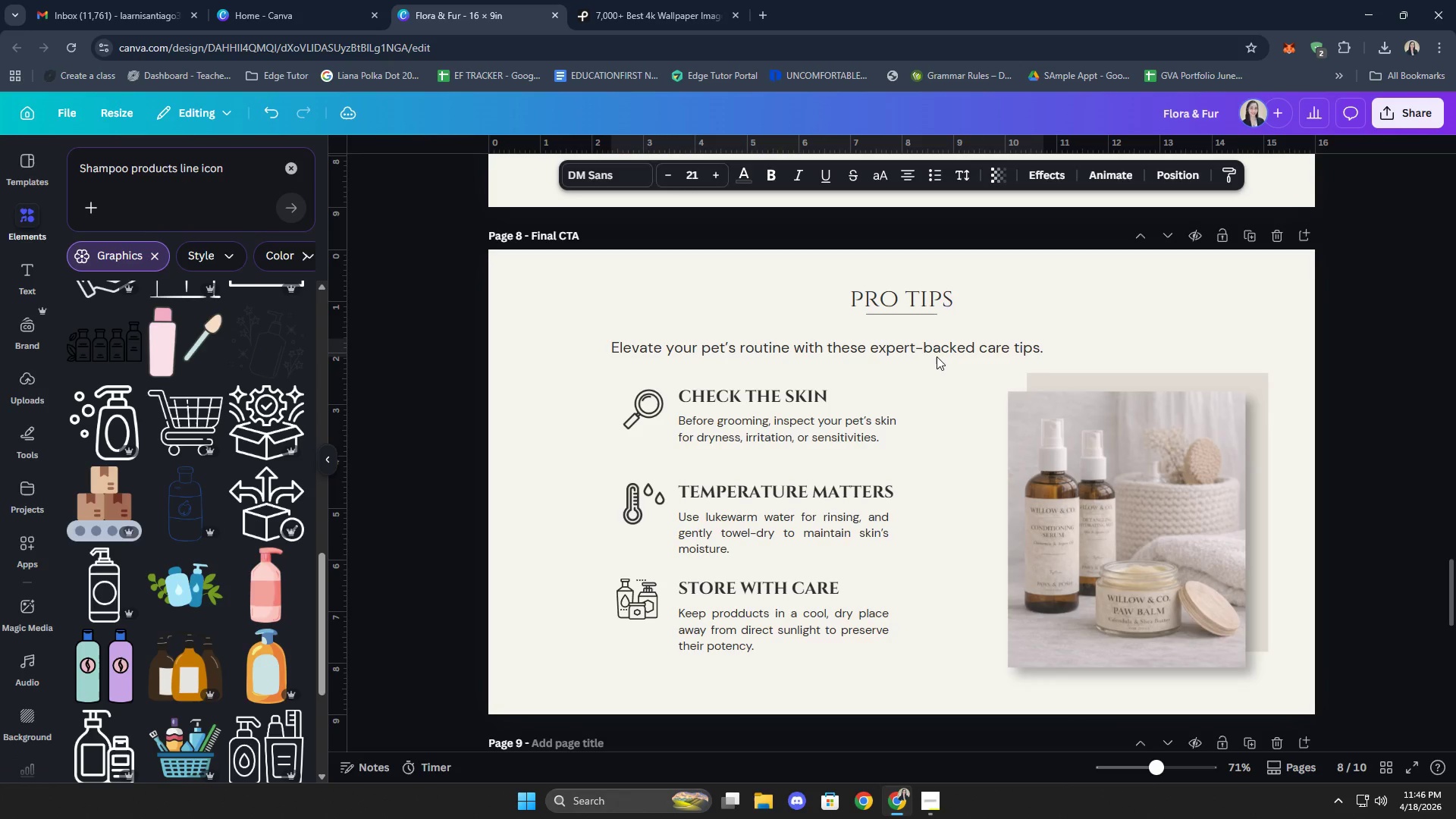 
key(ArrowRight)
 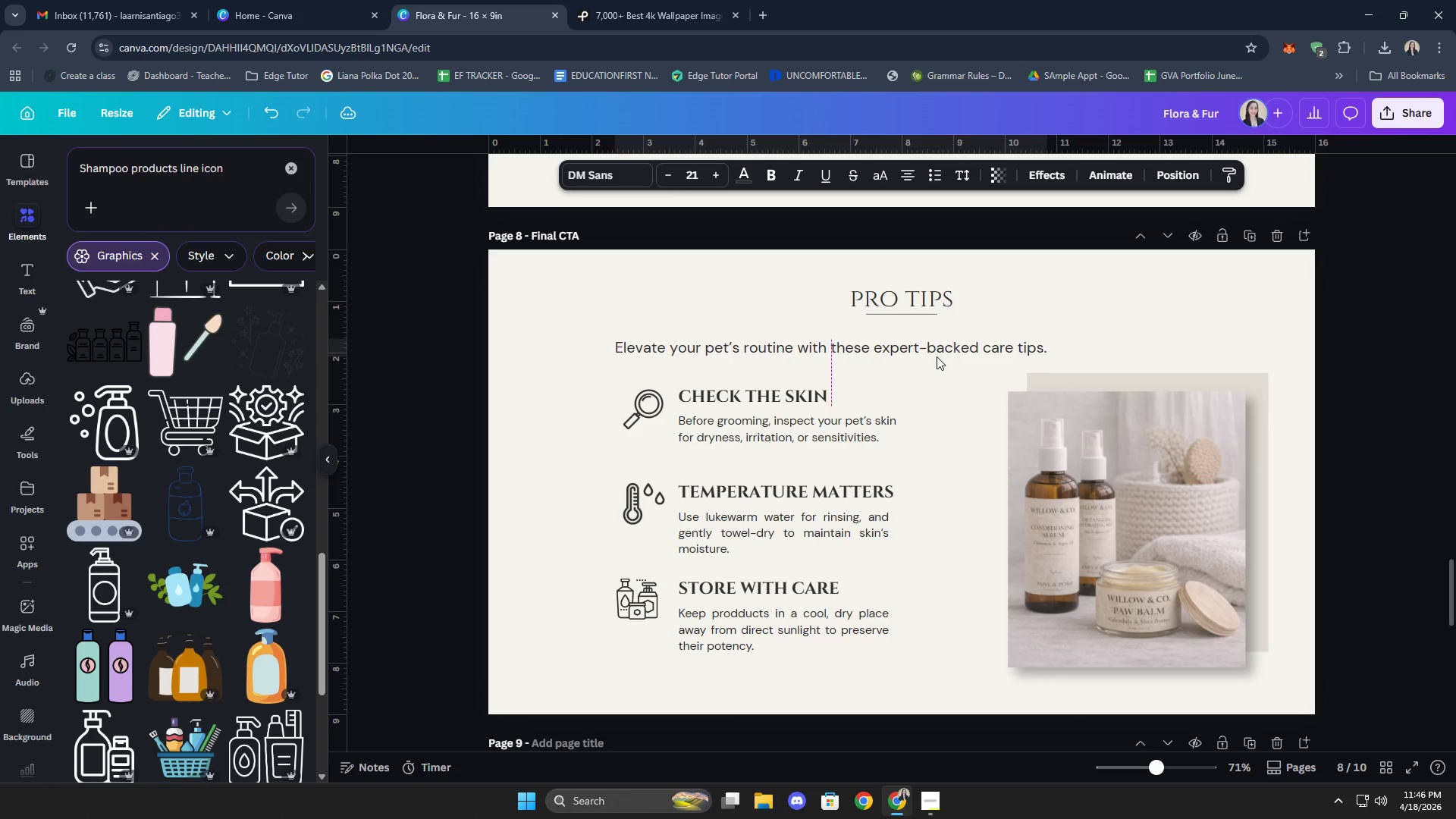 
key(ArrowRight)
 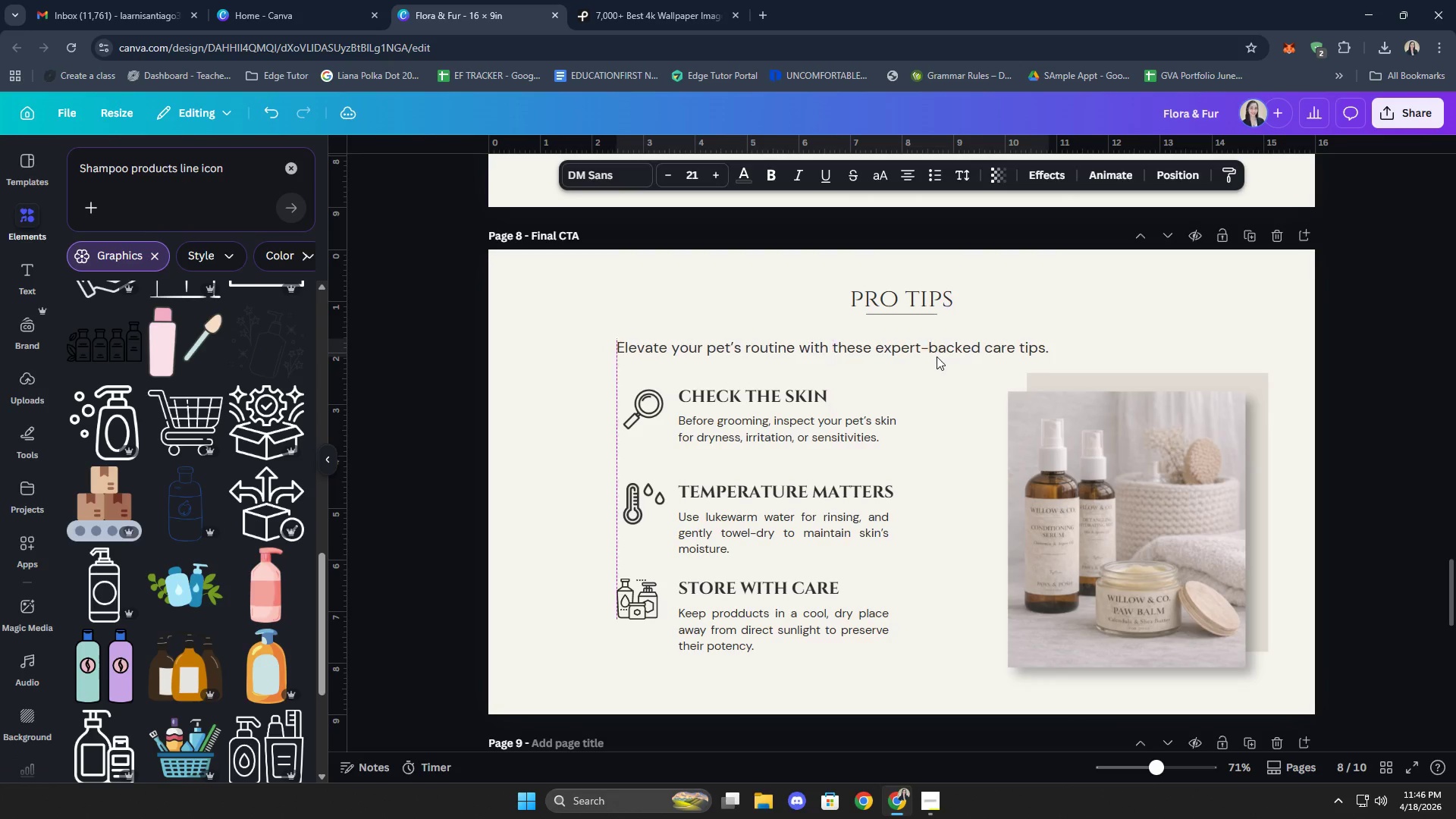 
key(ArrowRight)
 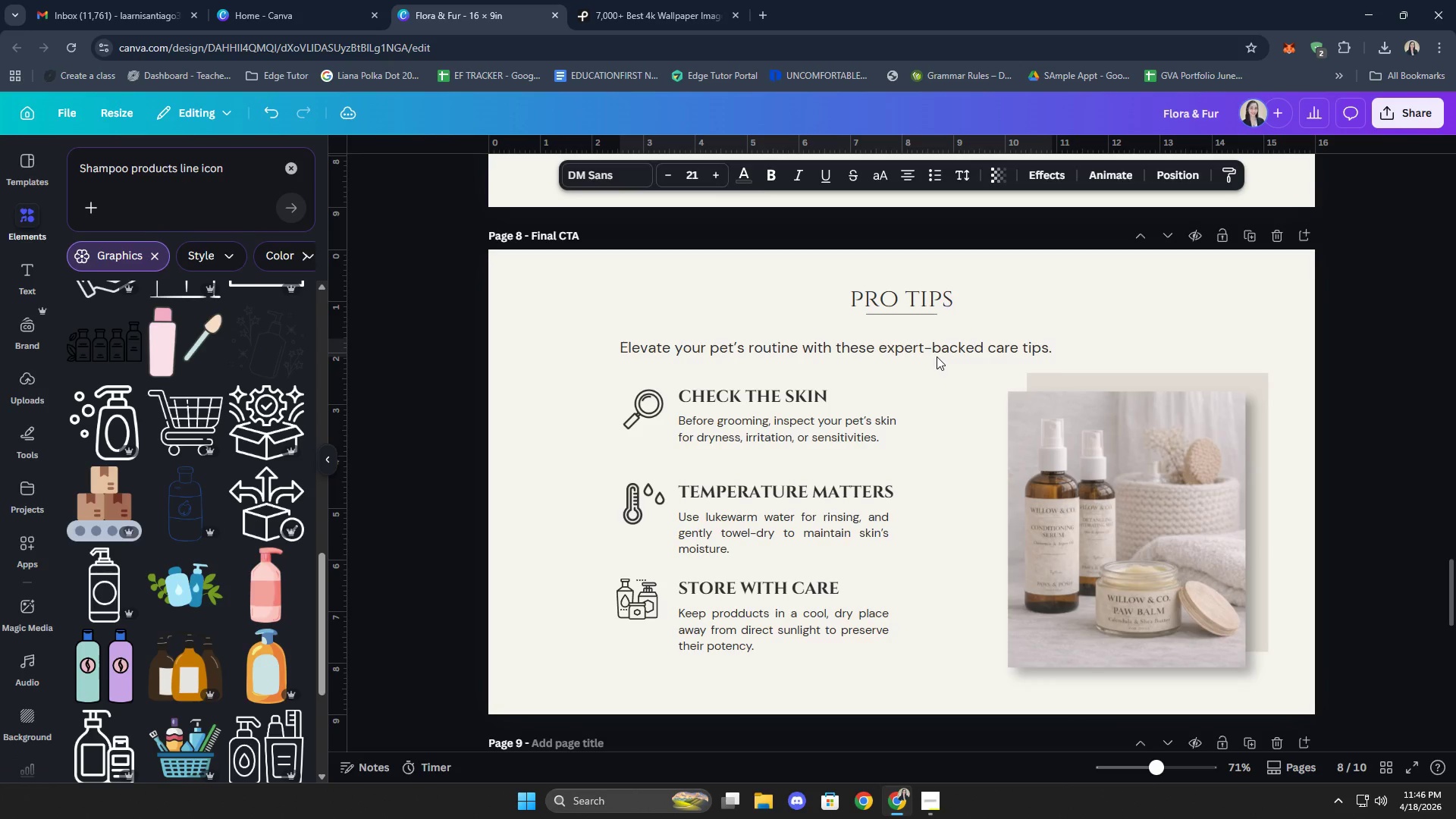 
key(ArrowLeft)
 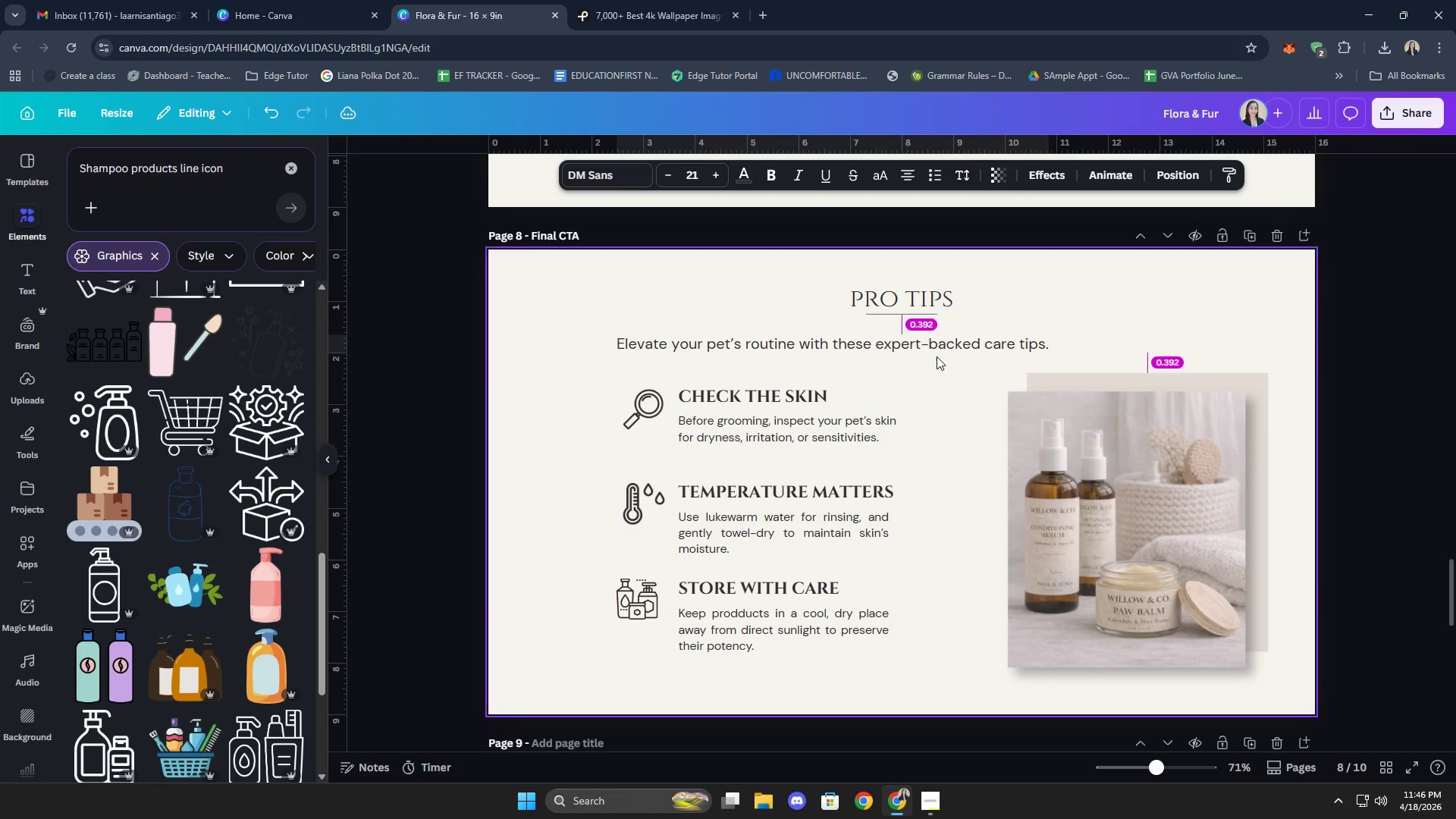 
key(ArrowUp)
 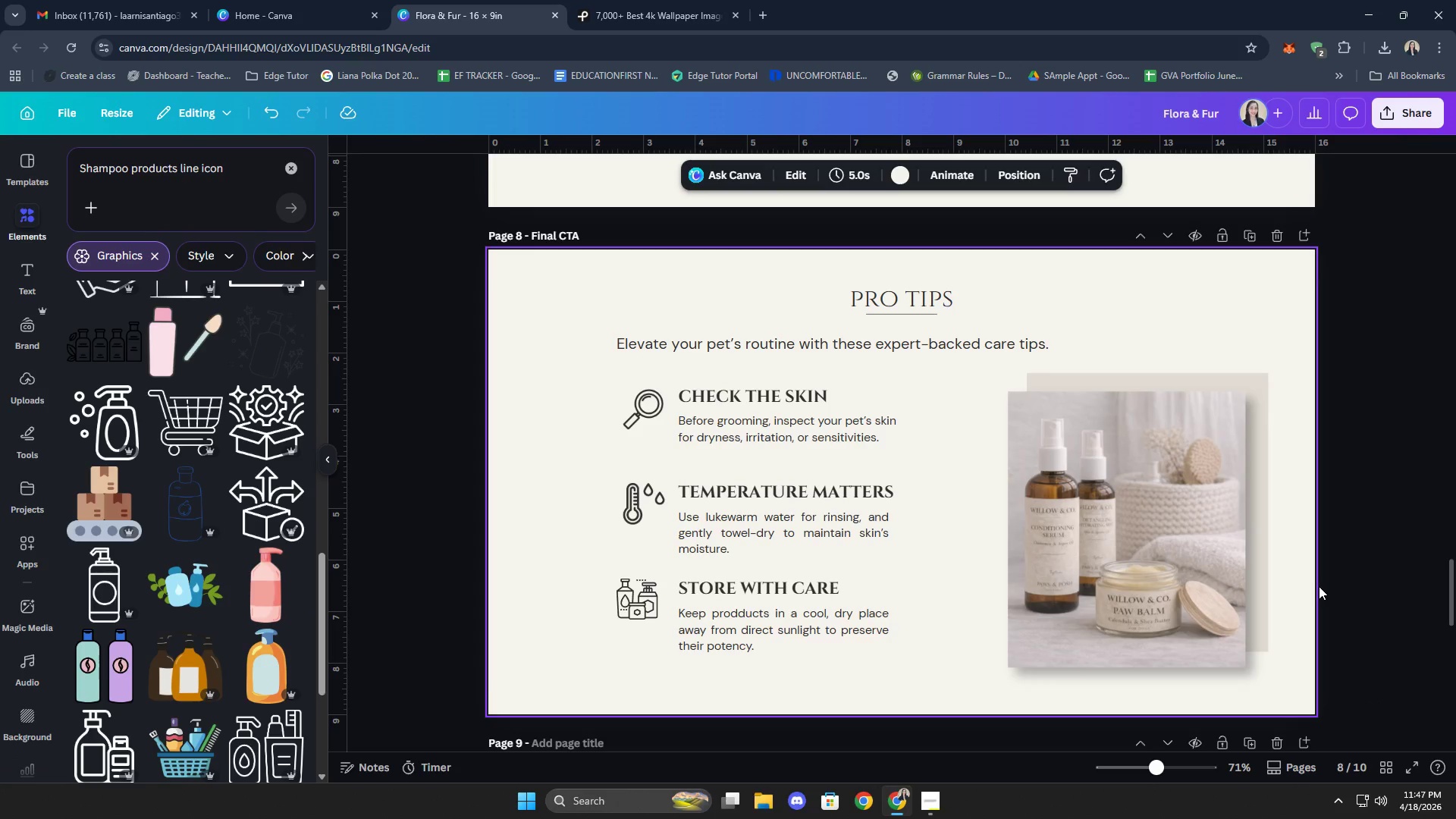 
wait(14.86)
 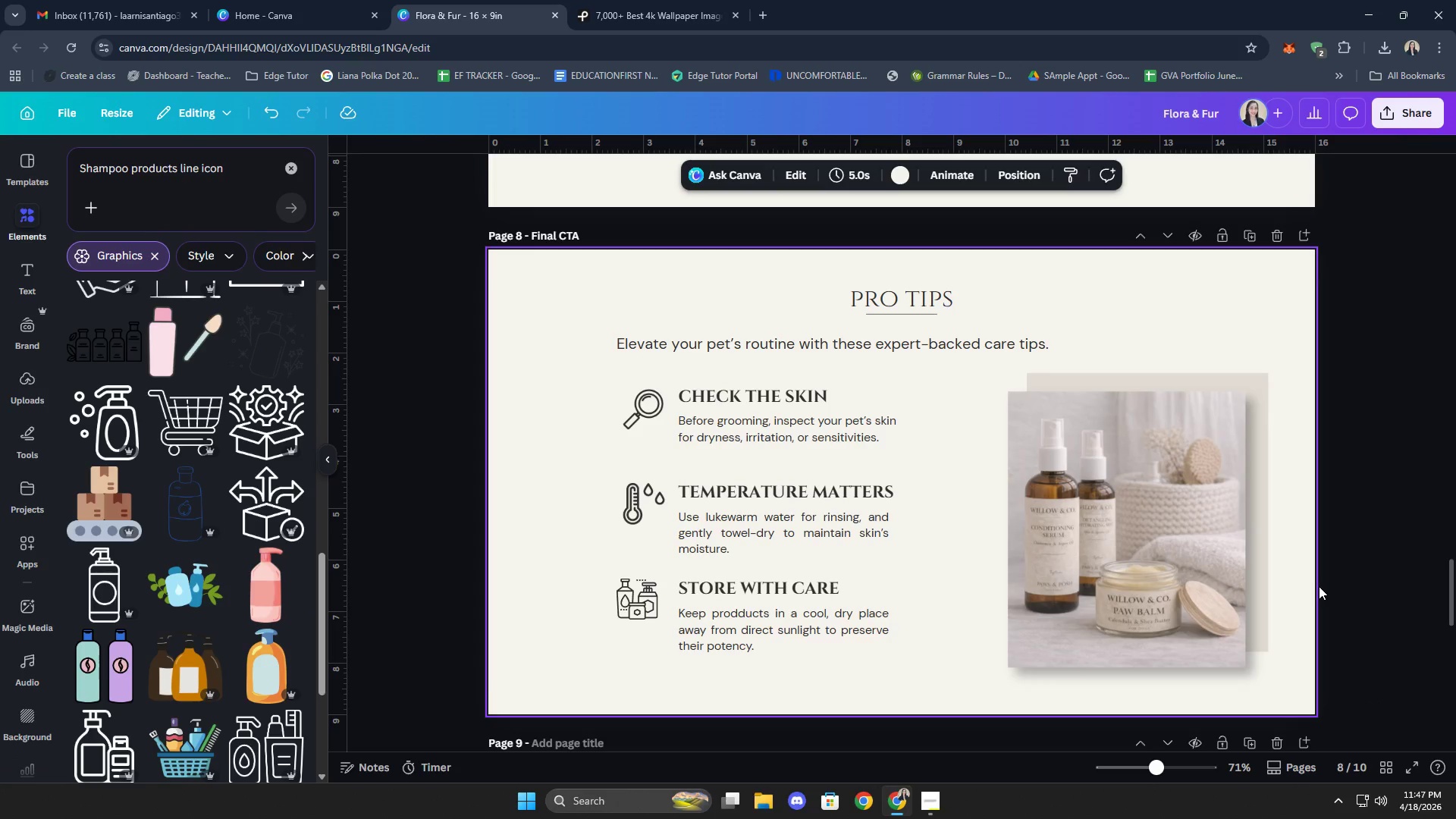 
scroll: coordinate [1341, 396], scroll_direction: down, amount: 2.0
 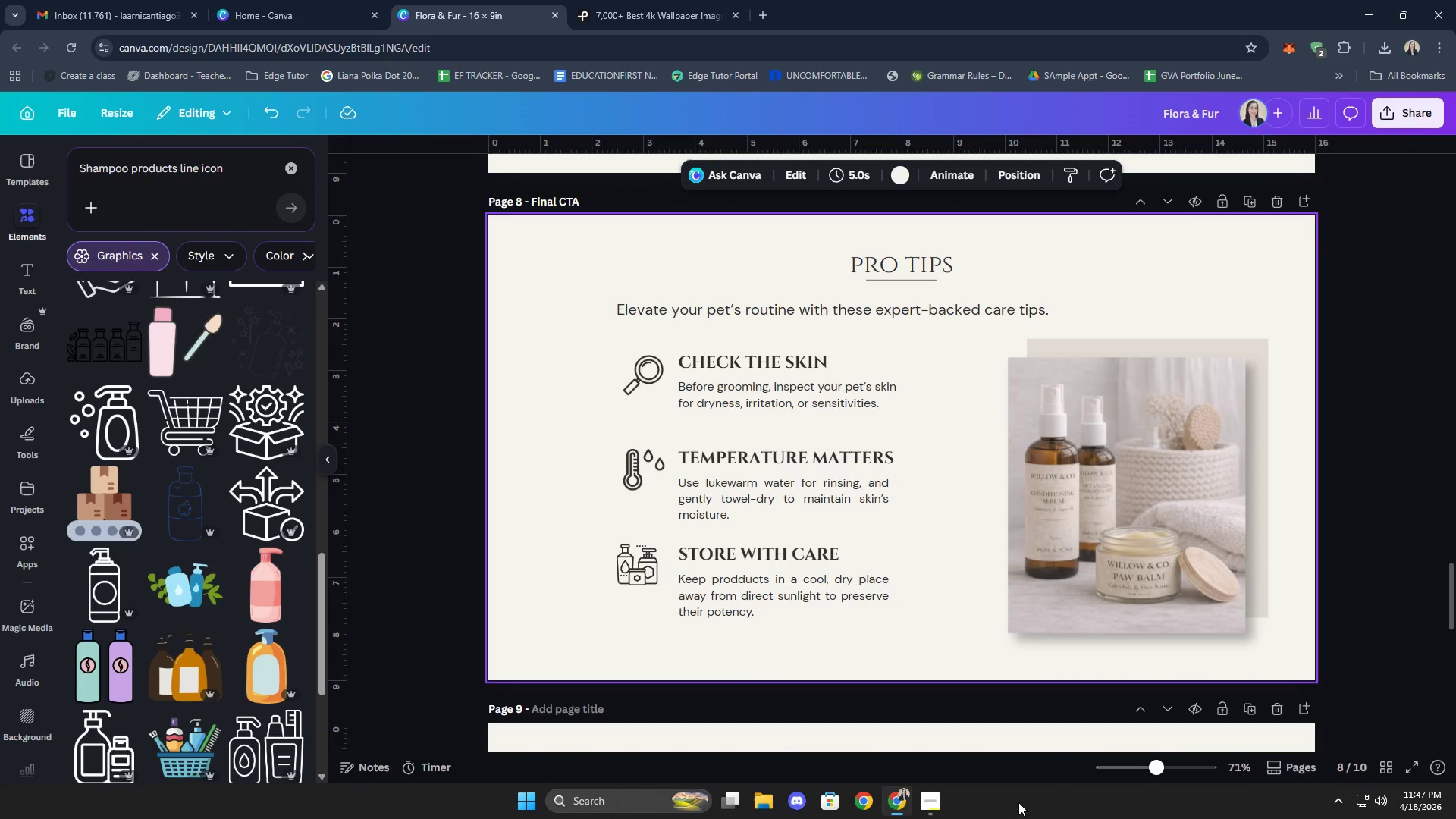 
left_click([927, 797])